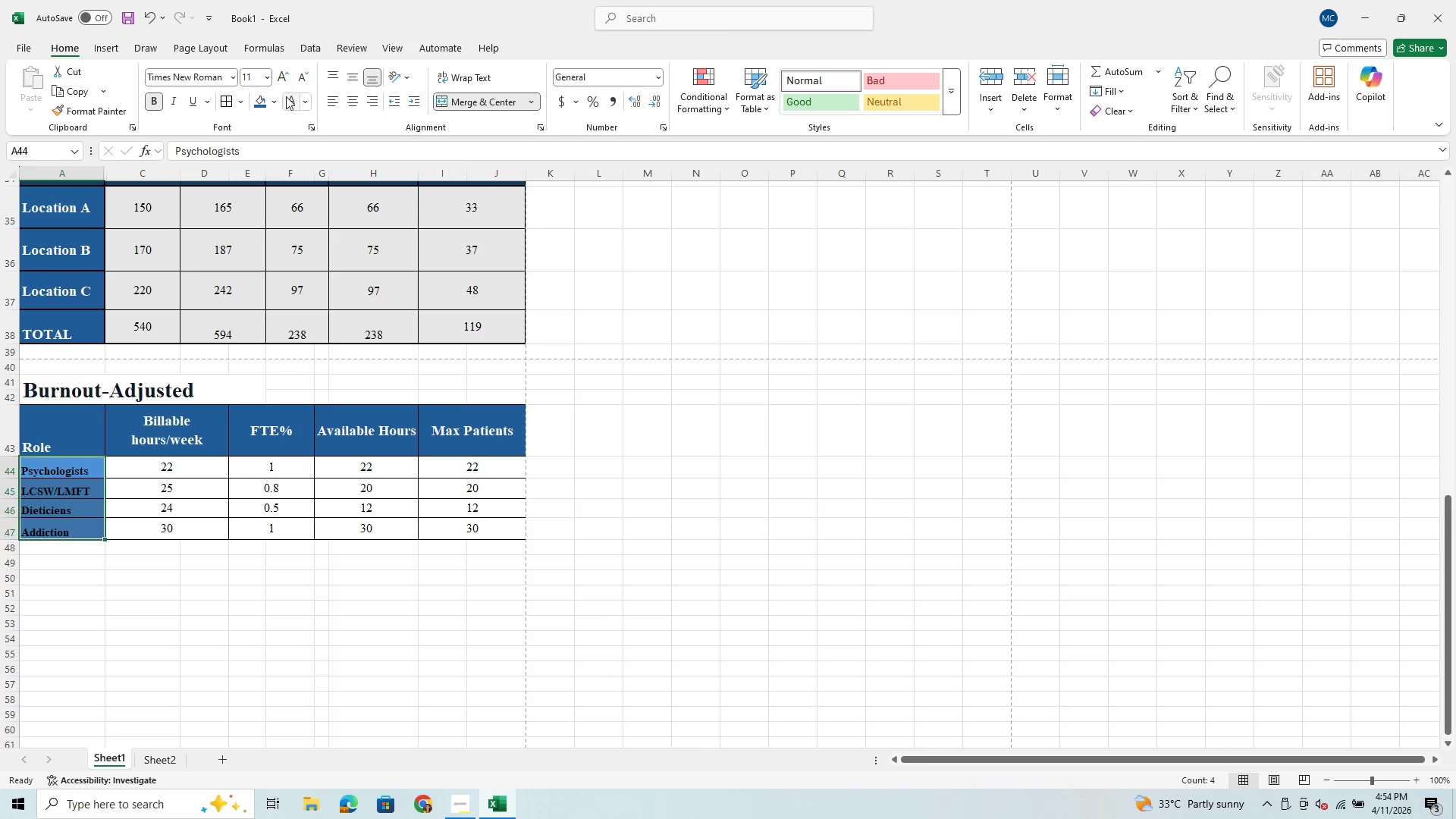 
left_click([283, 102])
 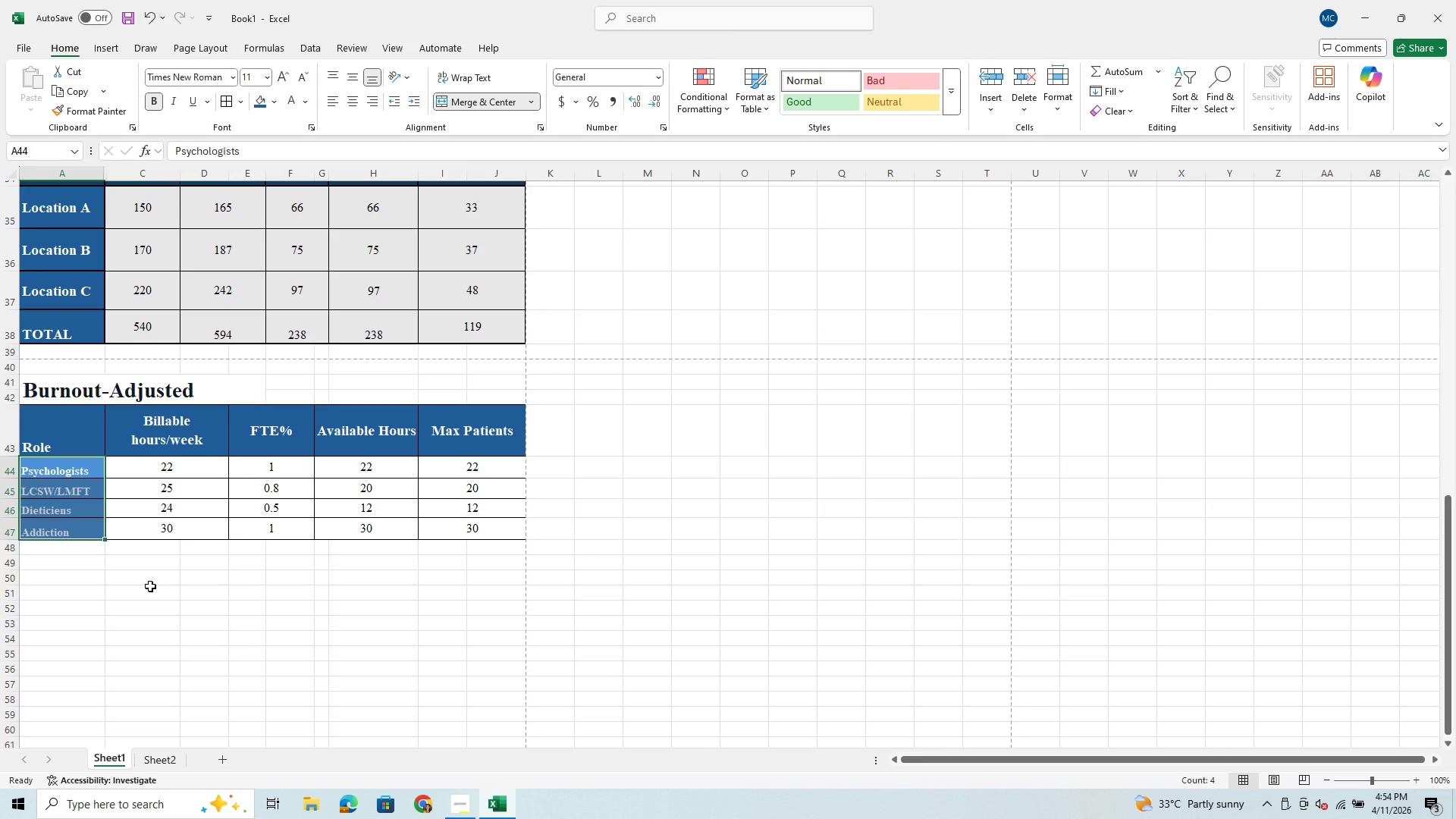 
left_click([150, 586])
 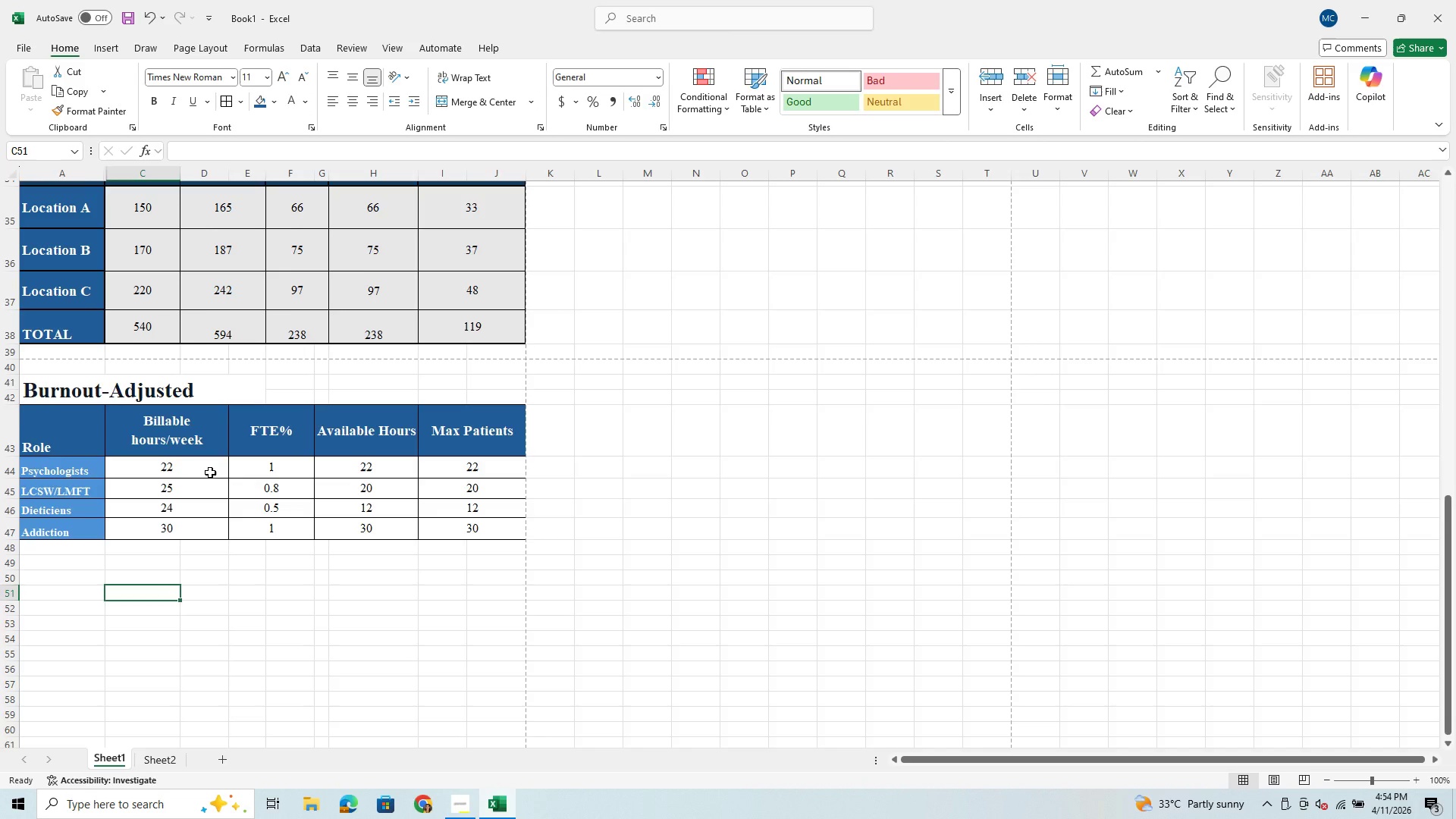 
scroll: coordinate [210, 472], scroll_direction: up, amount: 18.0
 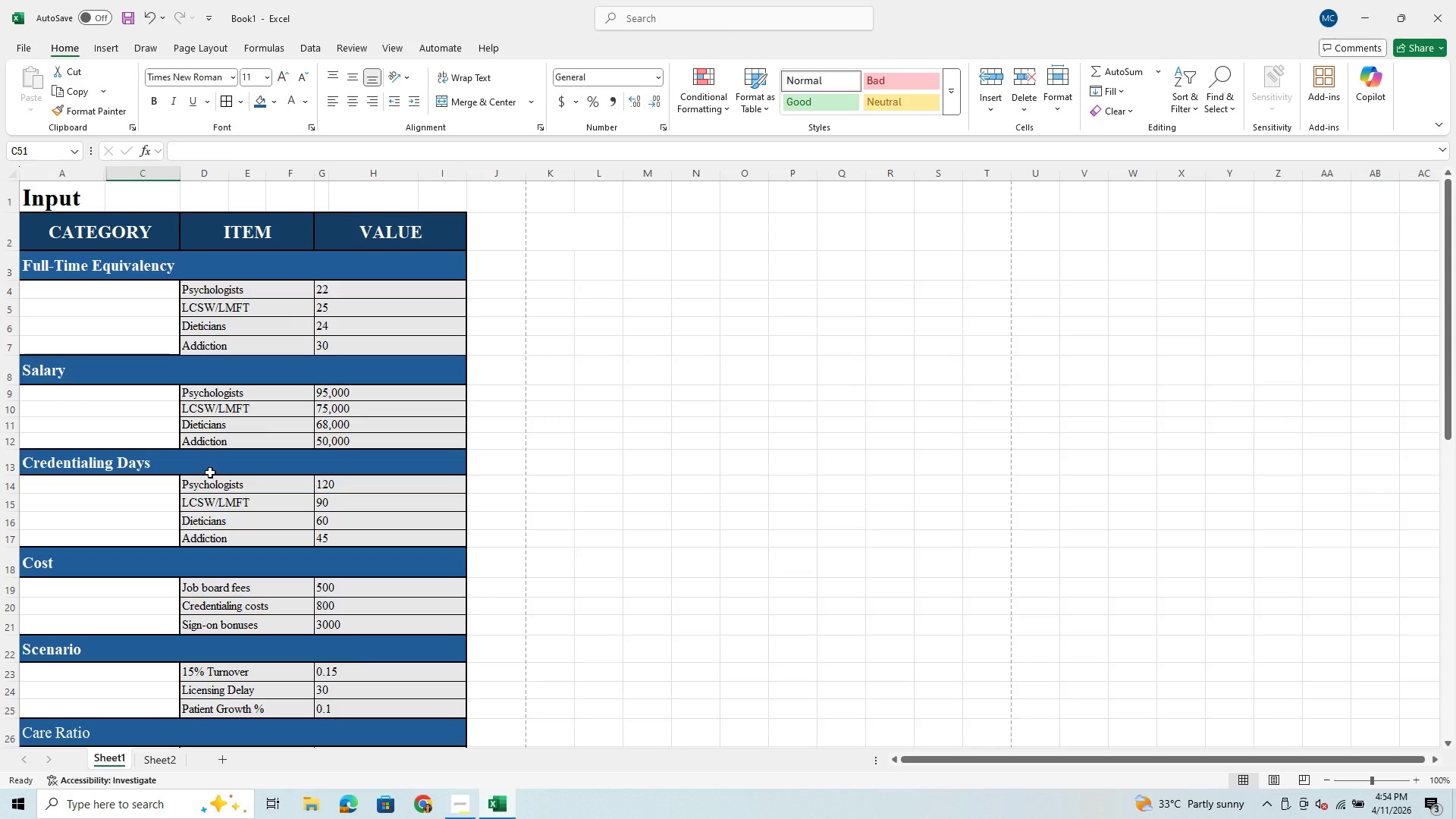 
scroll: coordinate [210, 472], scroll_direction: down, amount: 14.0
 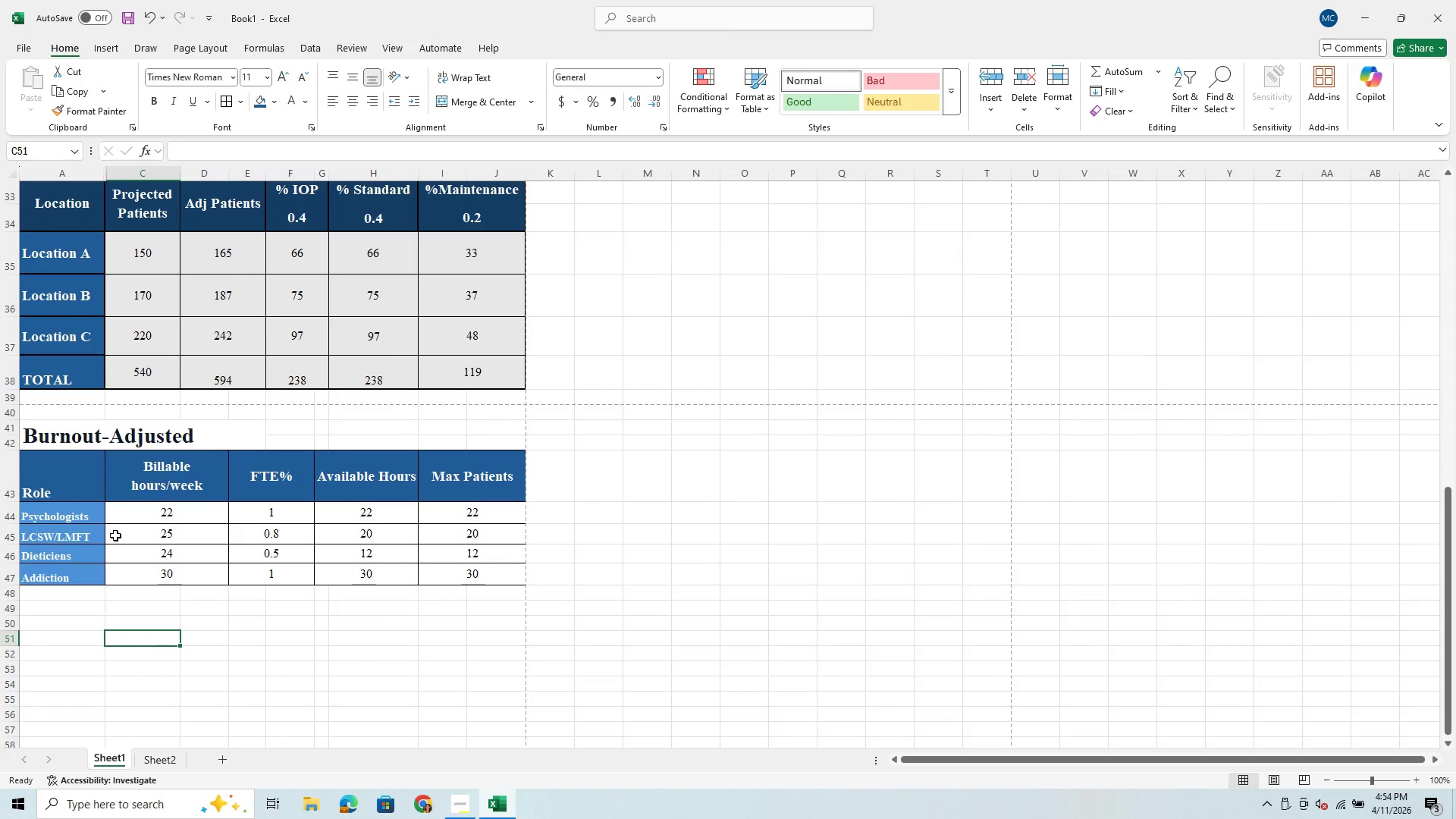 
left_click([53, 608])
 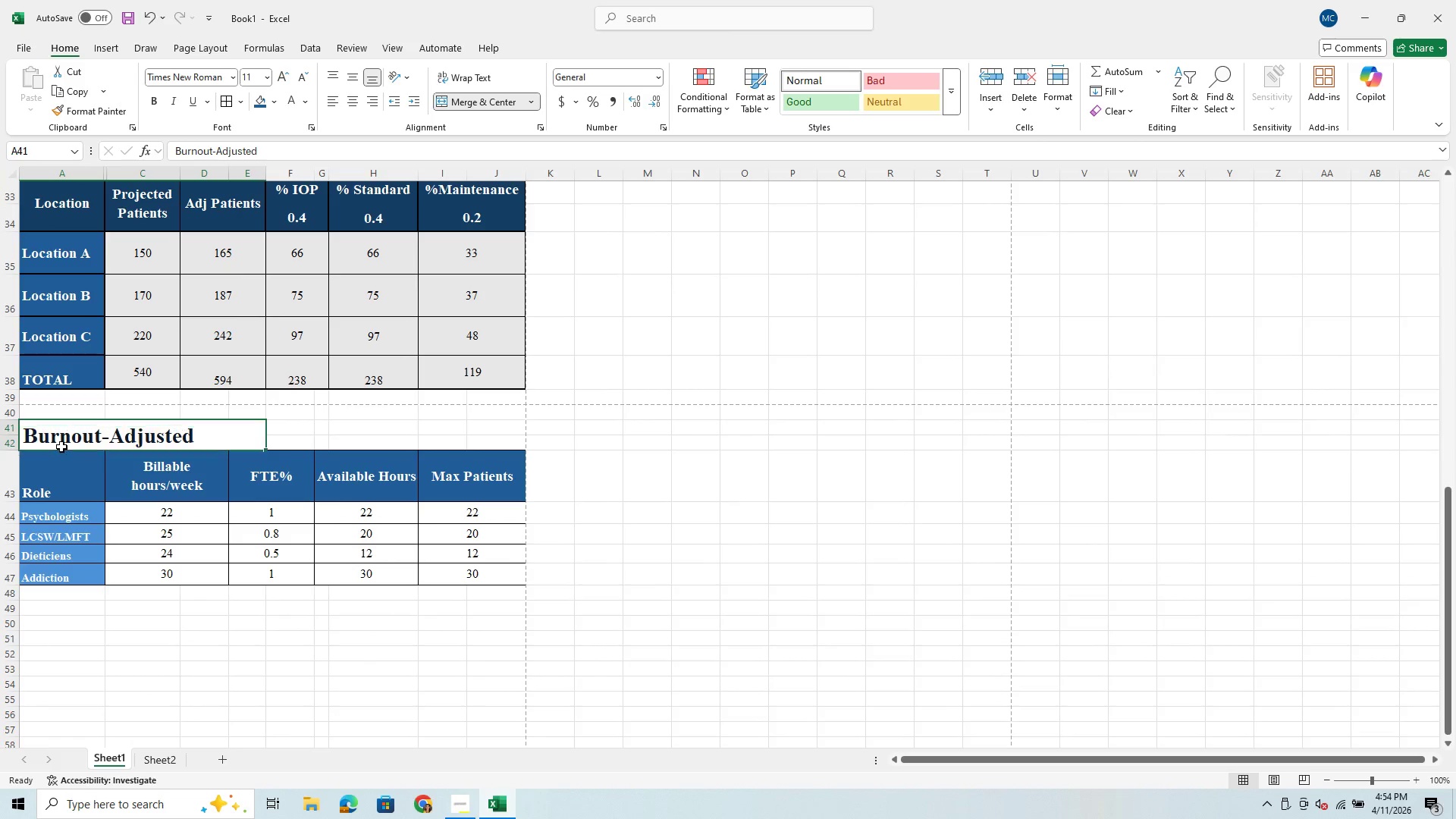 
left_click([61, 447])
 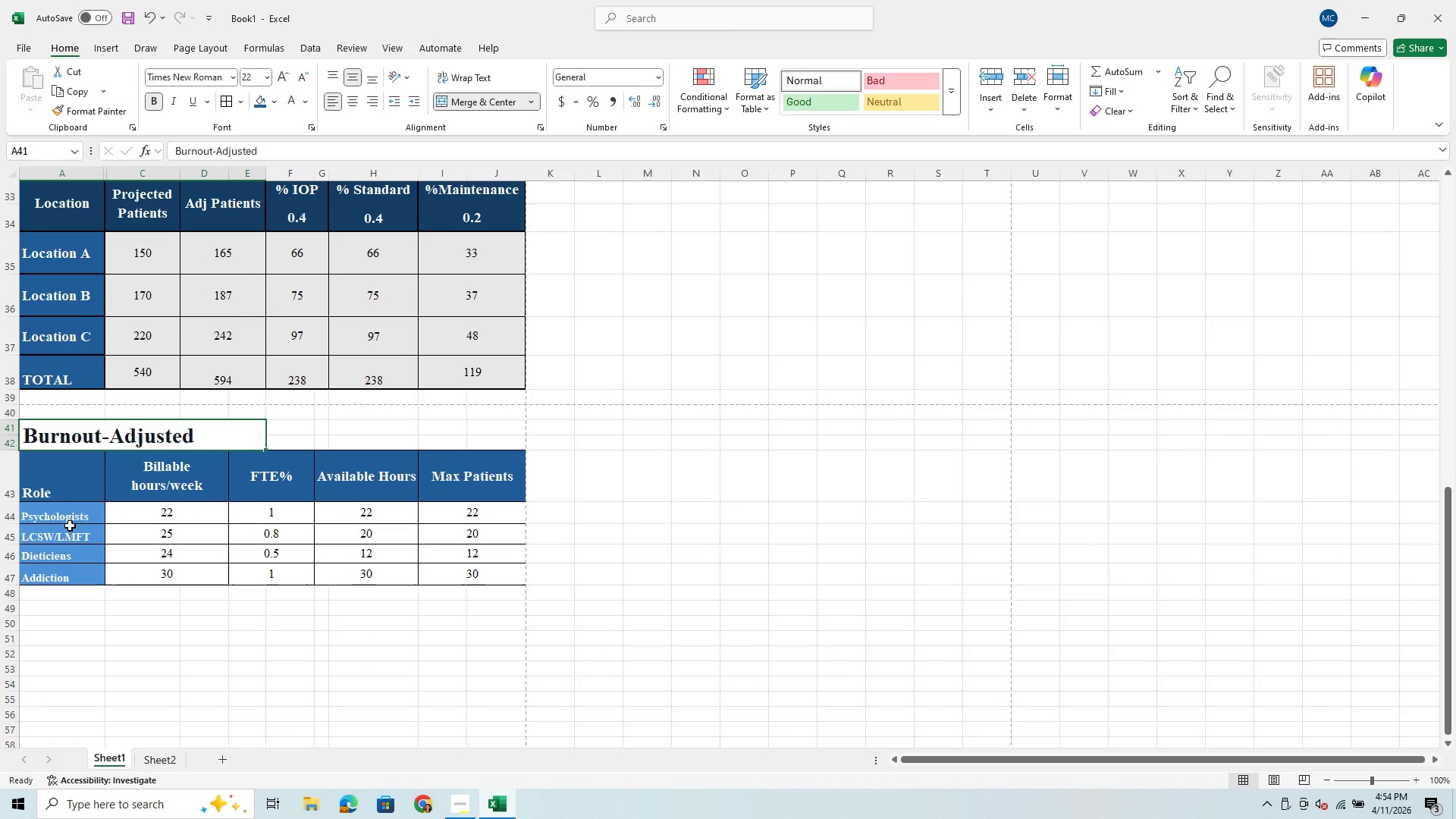 
left_click([70, 526])
 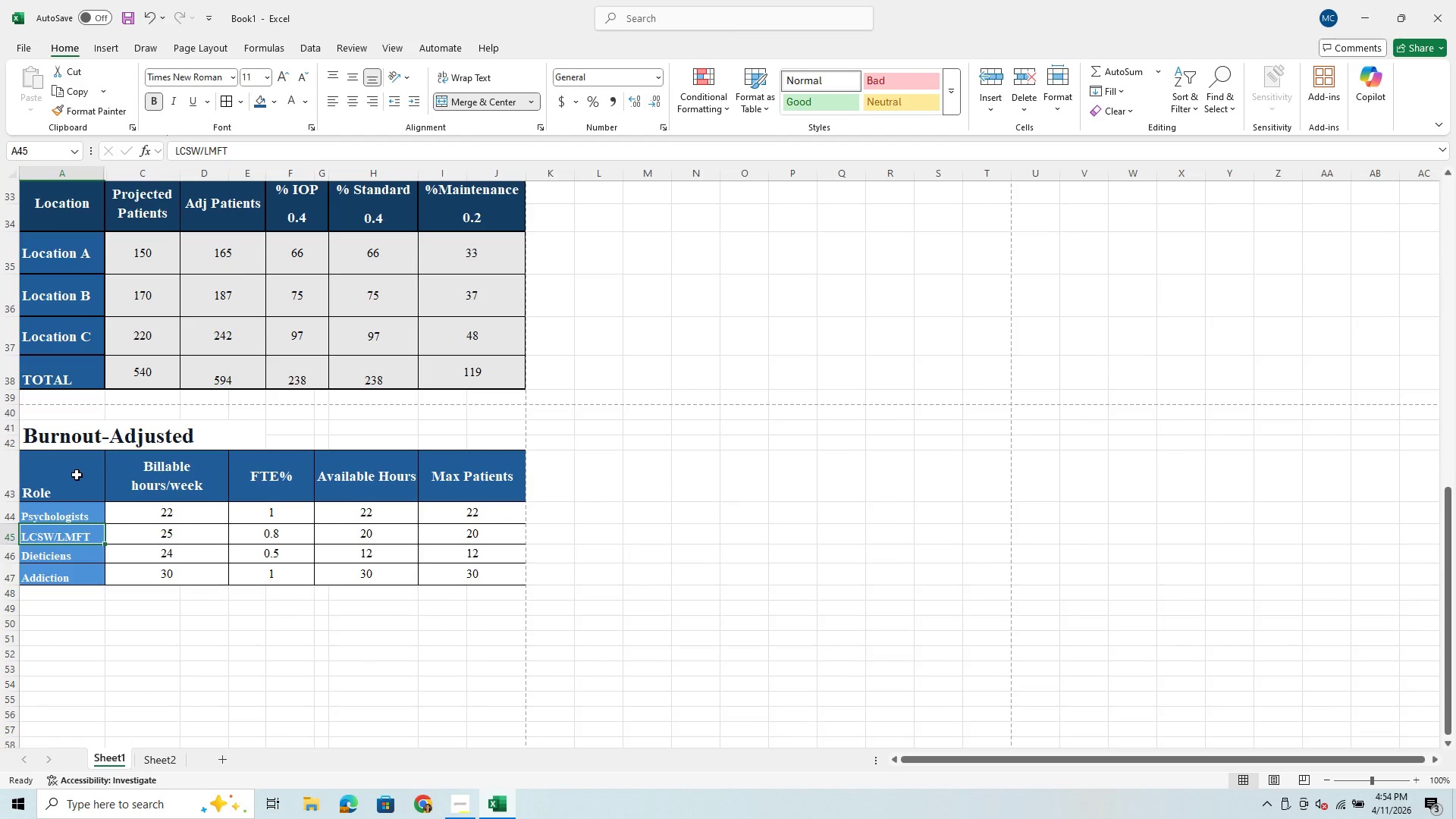 
left_click_drag(start_coordinate=[75, 468], to_coordinate=[73, 570])
 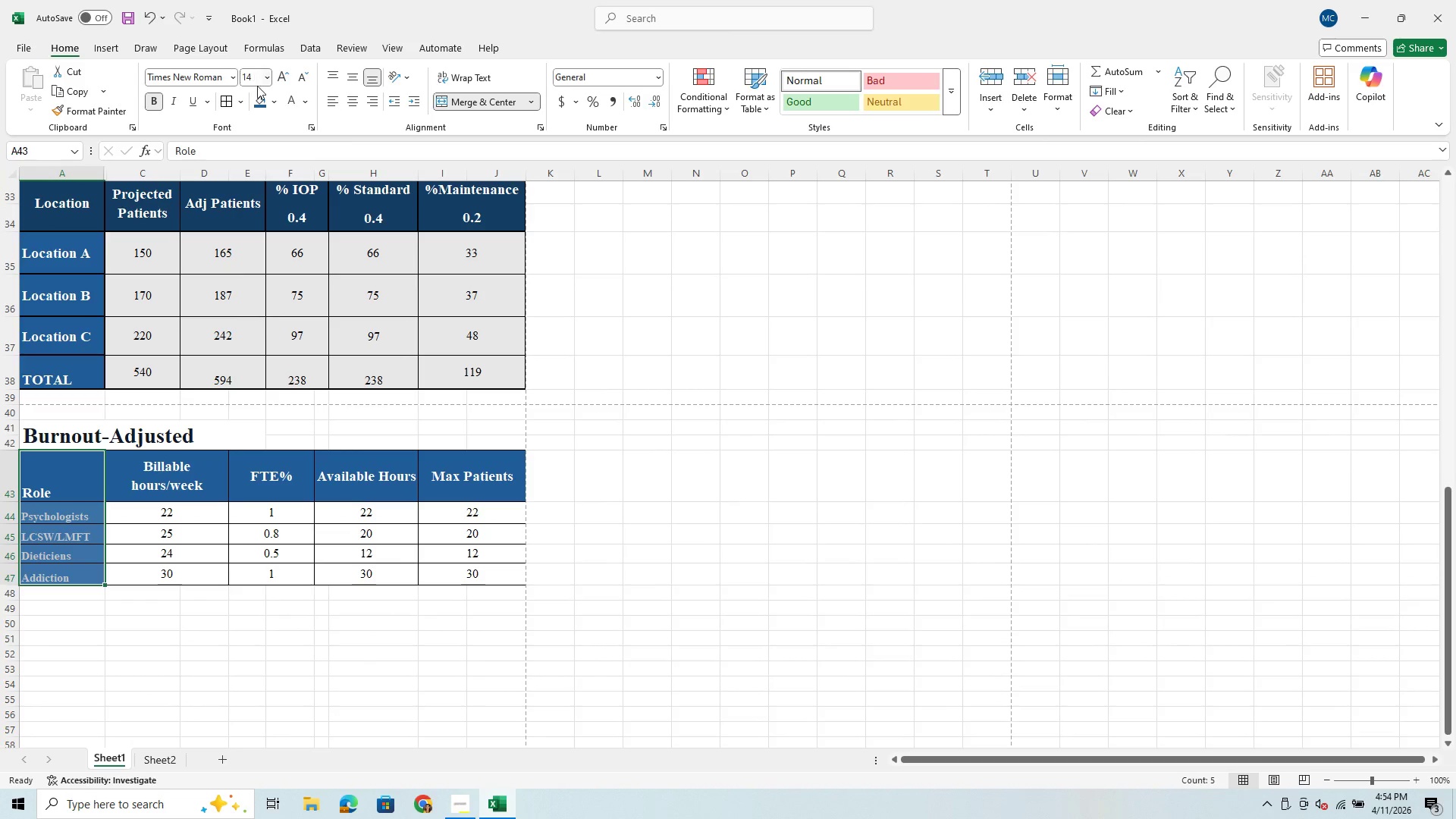 
left_click([258, 104])
 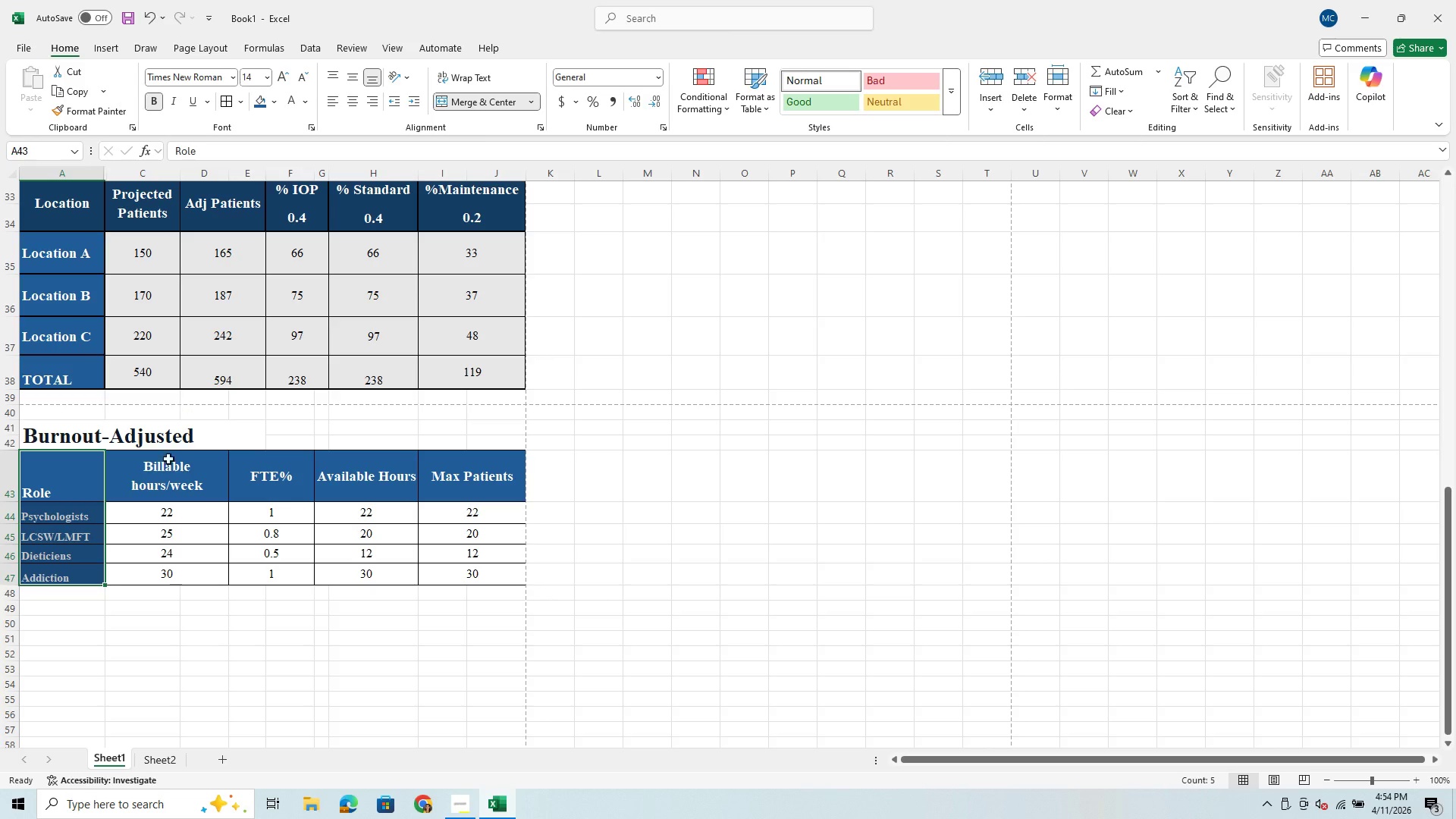 
left_click([155, 500])
 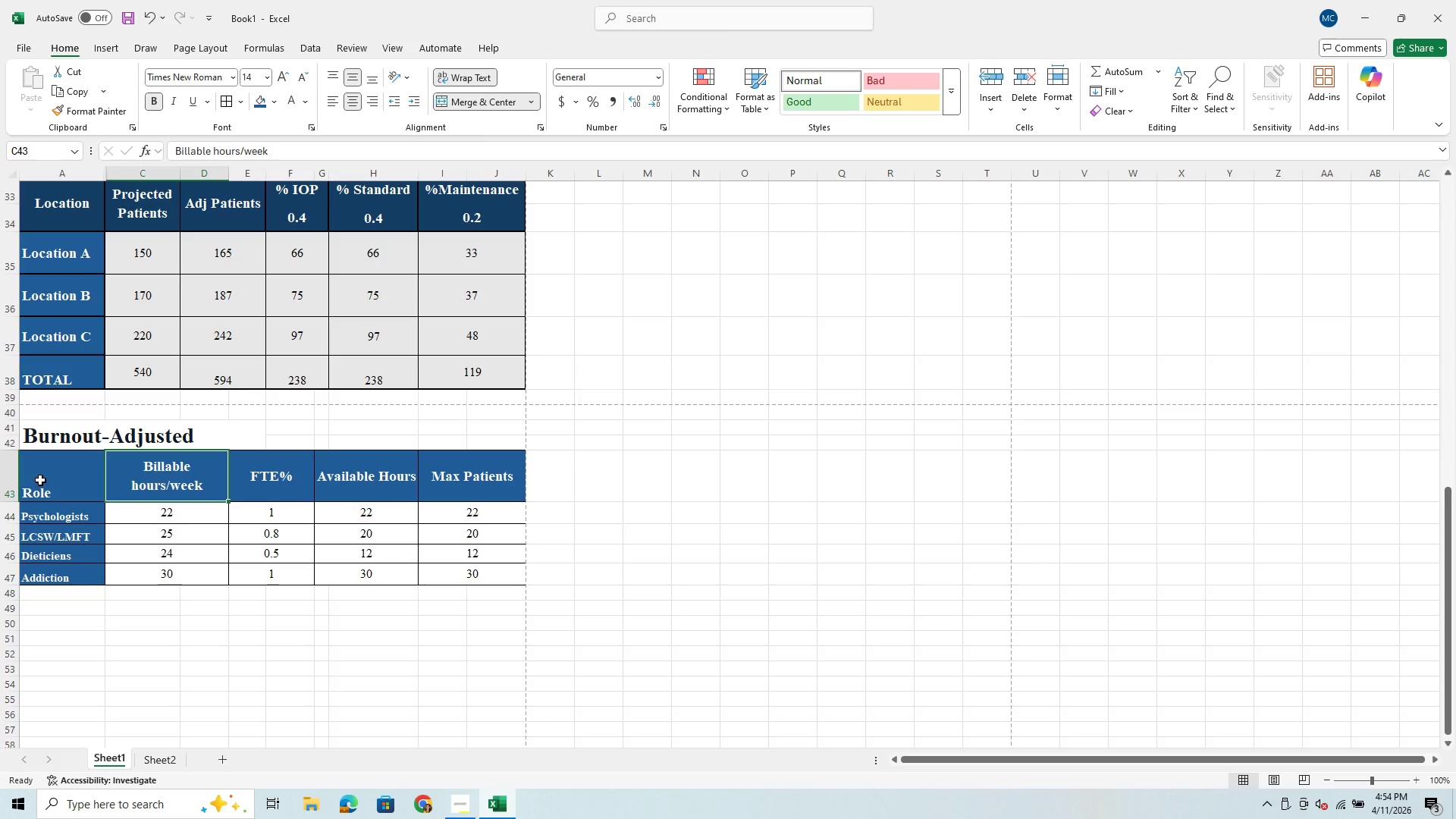 
left_click_drag(start_coordinate=[43, 480], to_coordinate=[469, 497])
 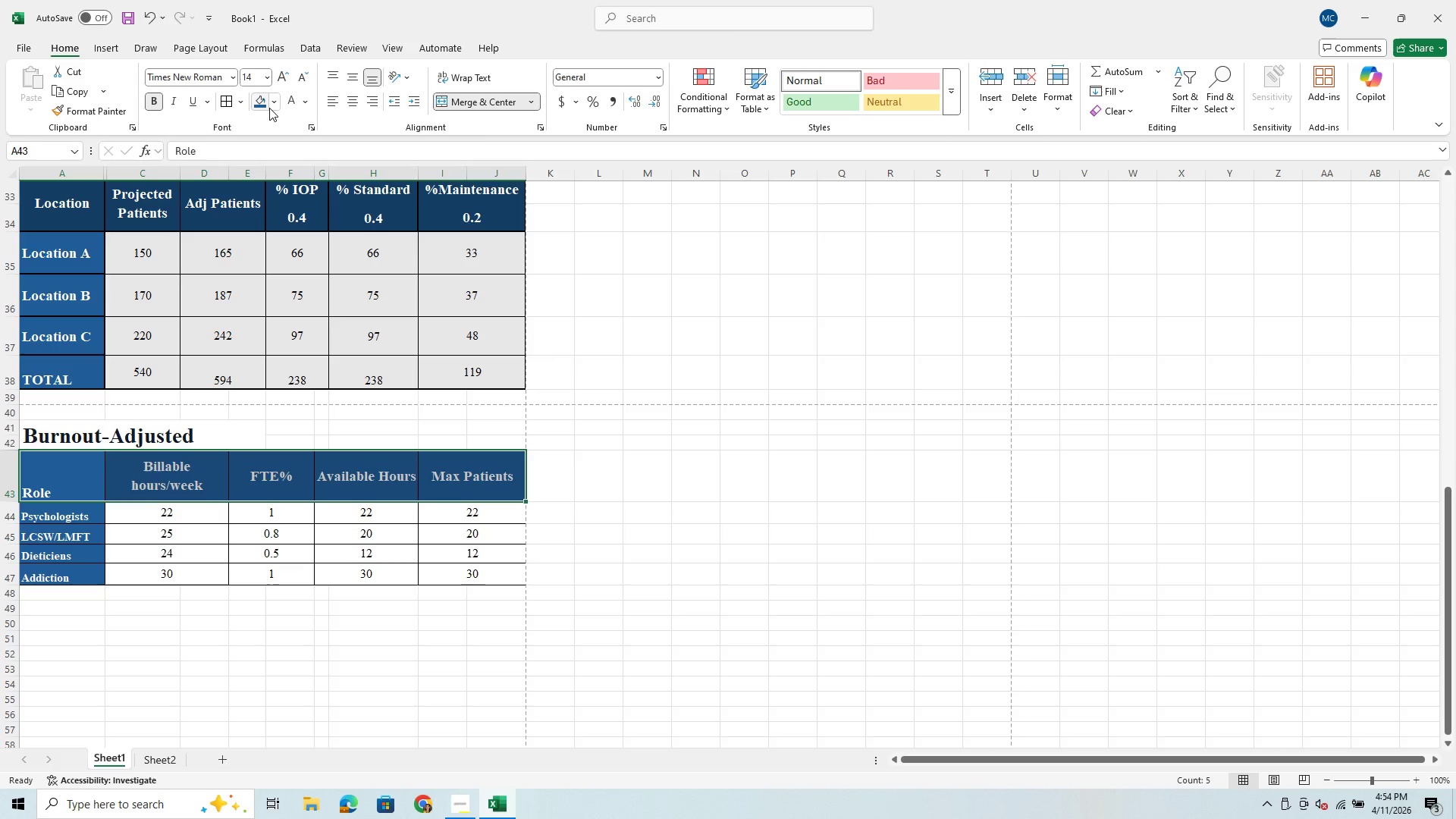 
left_click([271, 105])
 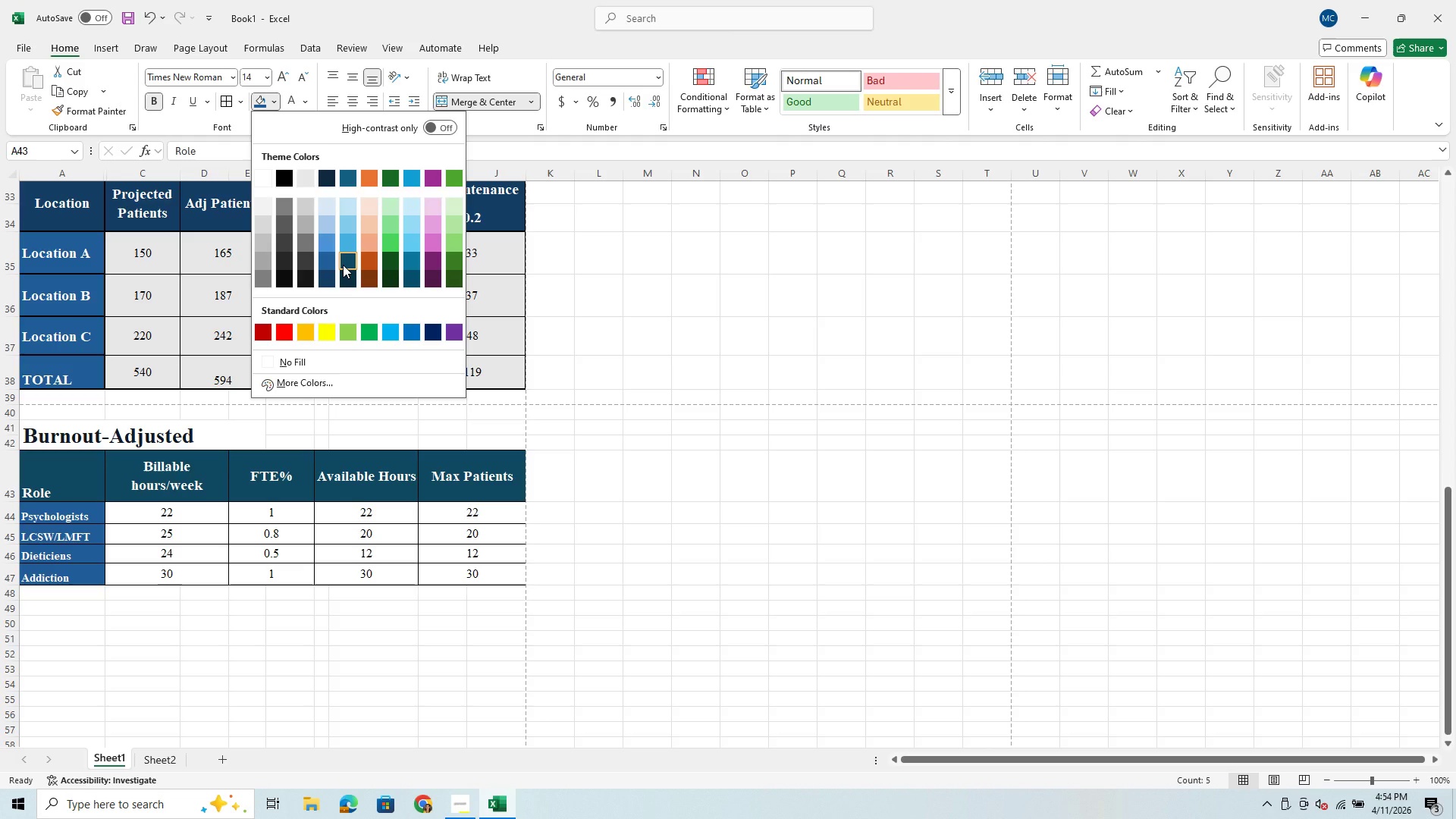 
left_click([343, 265])
 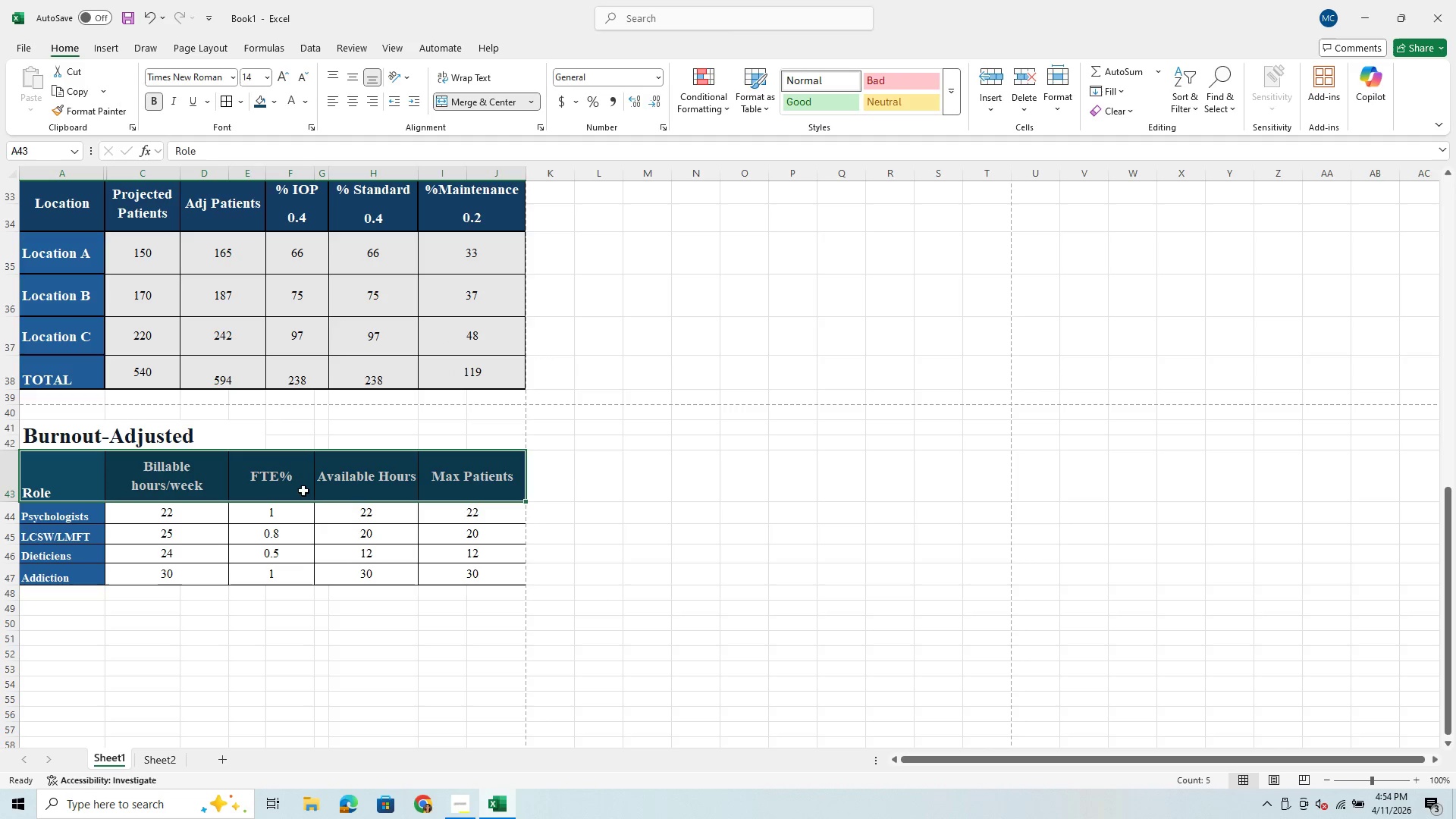 
left_click_drag(start_coordinate=[296, 576], to_coordinate=[296, 580])
 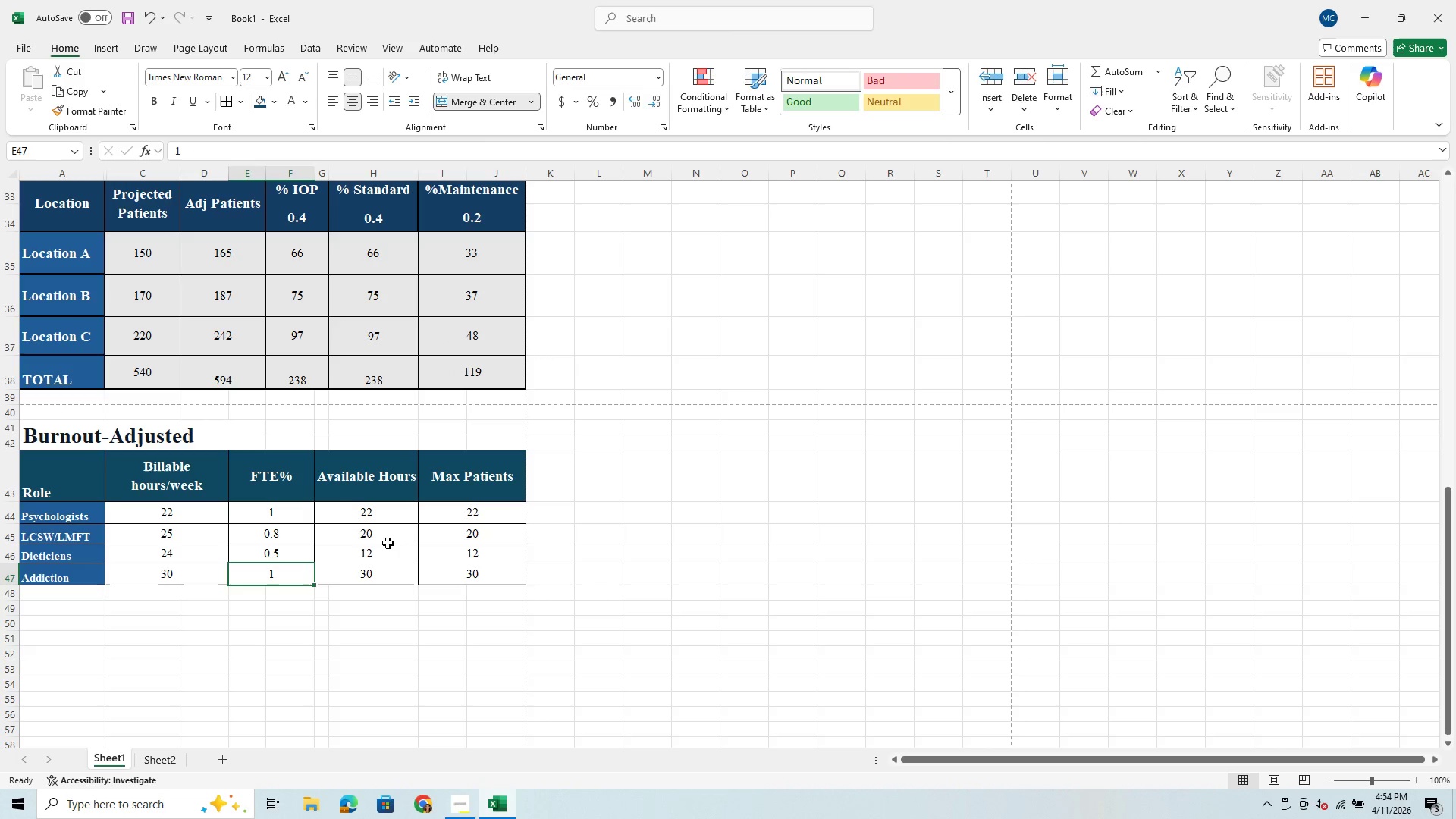 
scroll: coordinate [394, 548], scroll_direction: down, amount: 1.0
 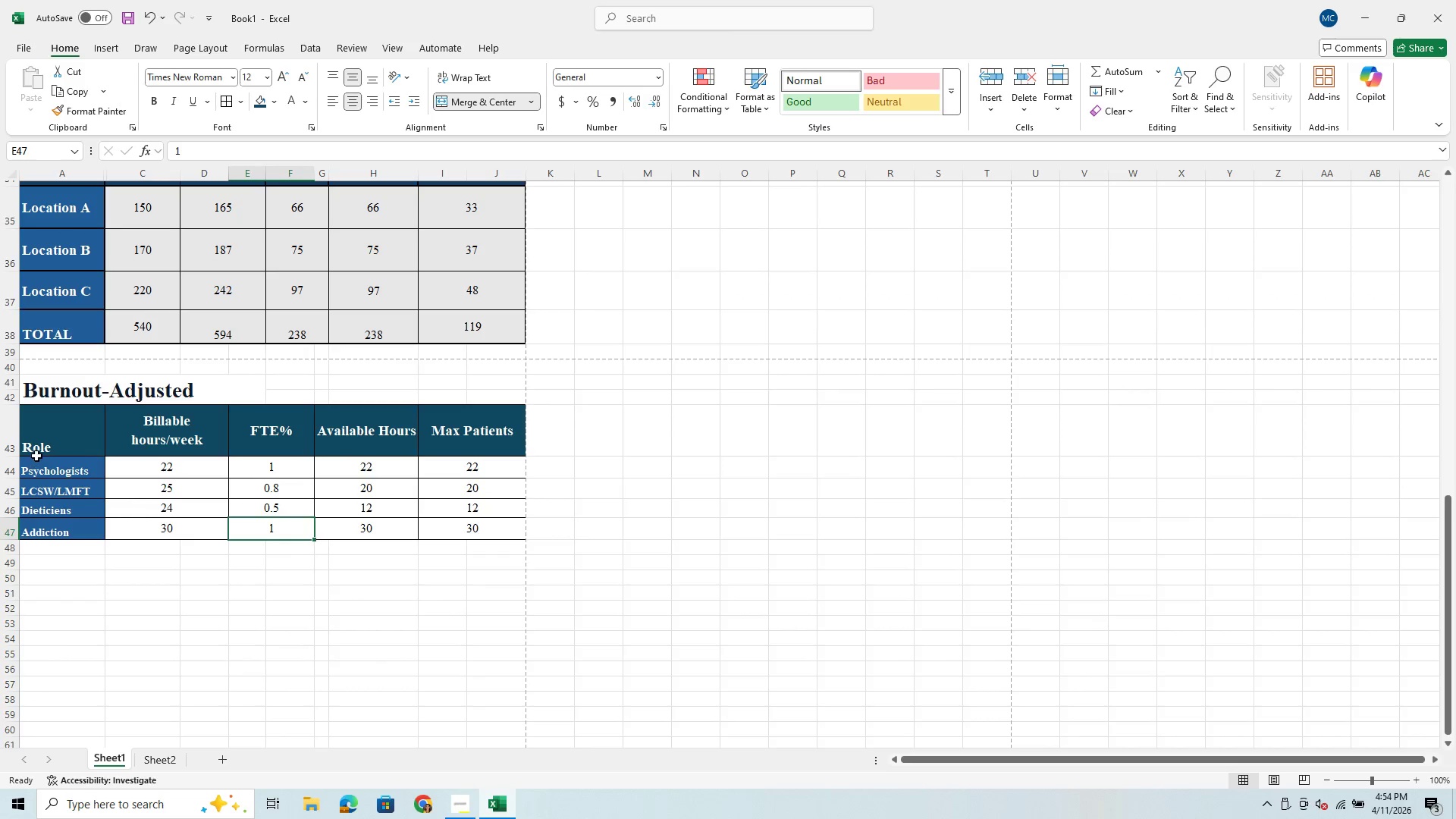 
left_click([55, 444])
 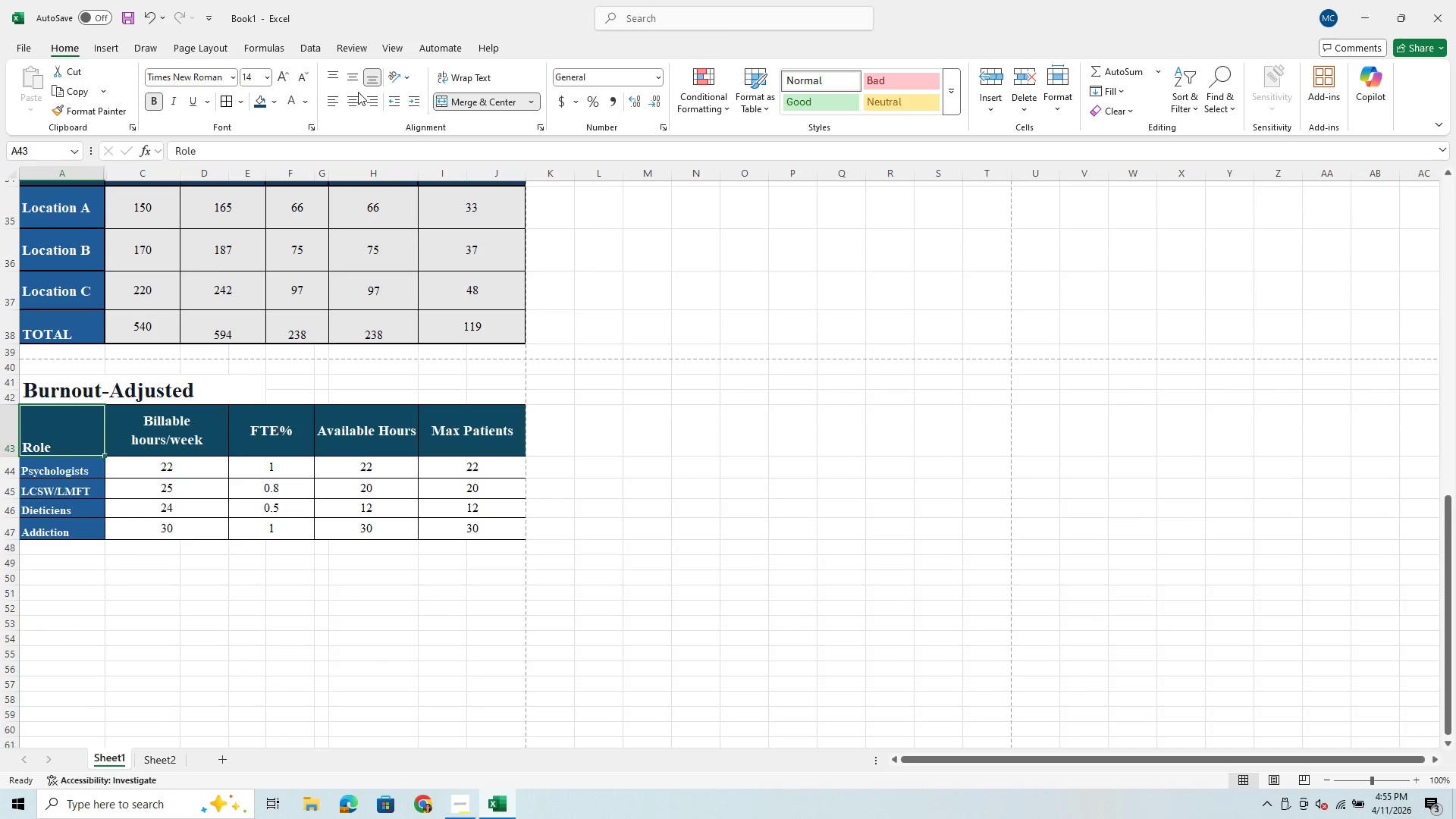 
left_click([351, 102])
 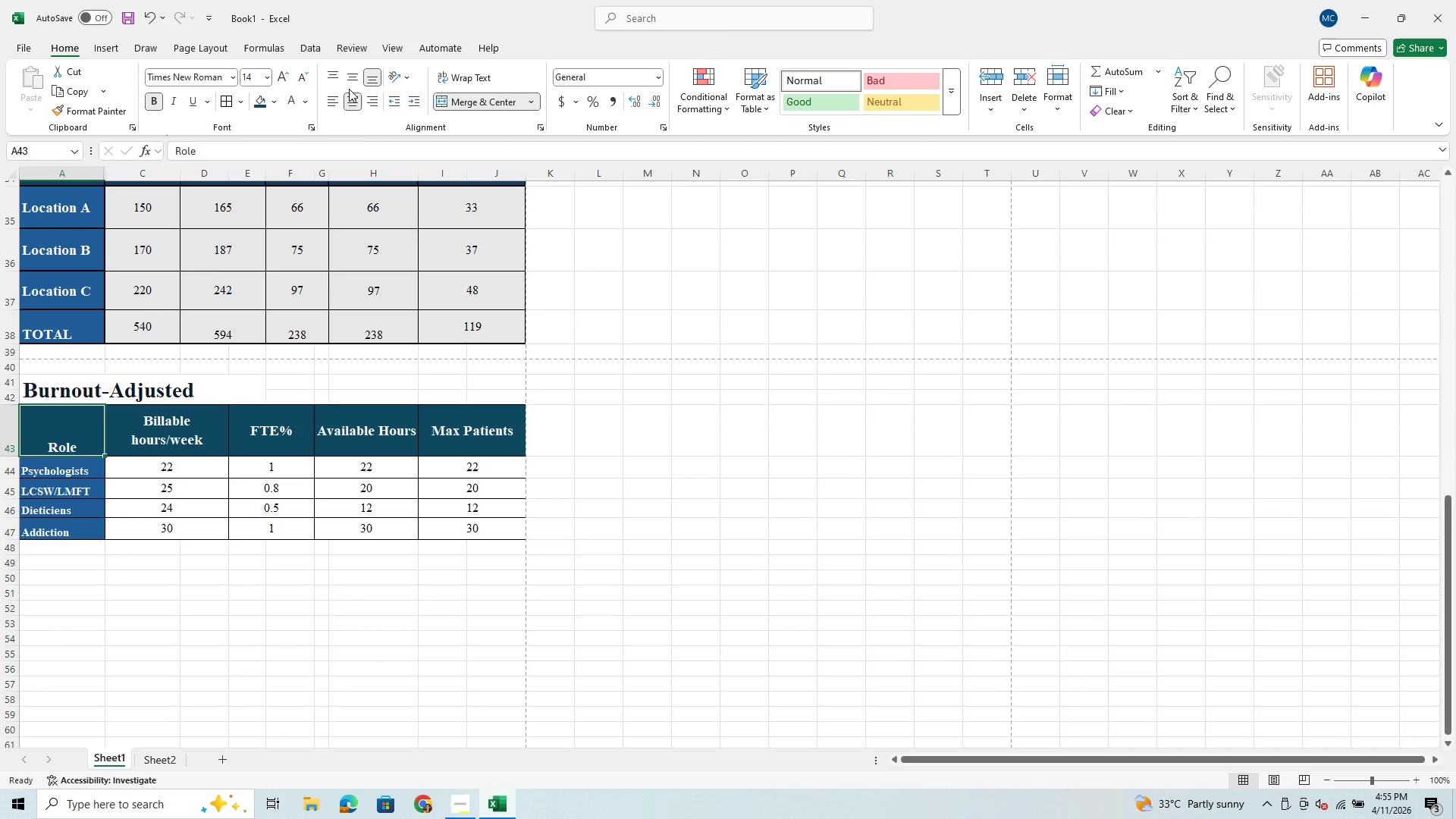 
left_click([348, 71])
 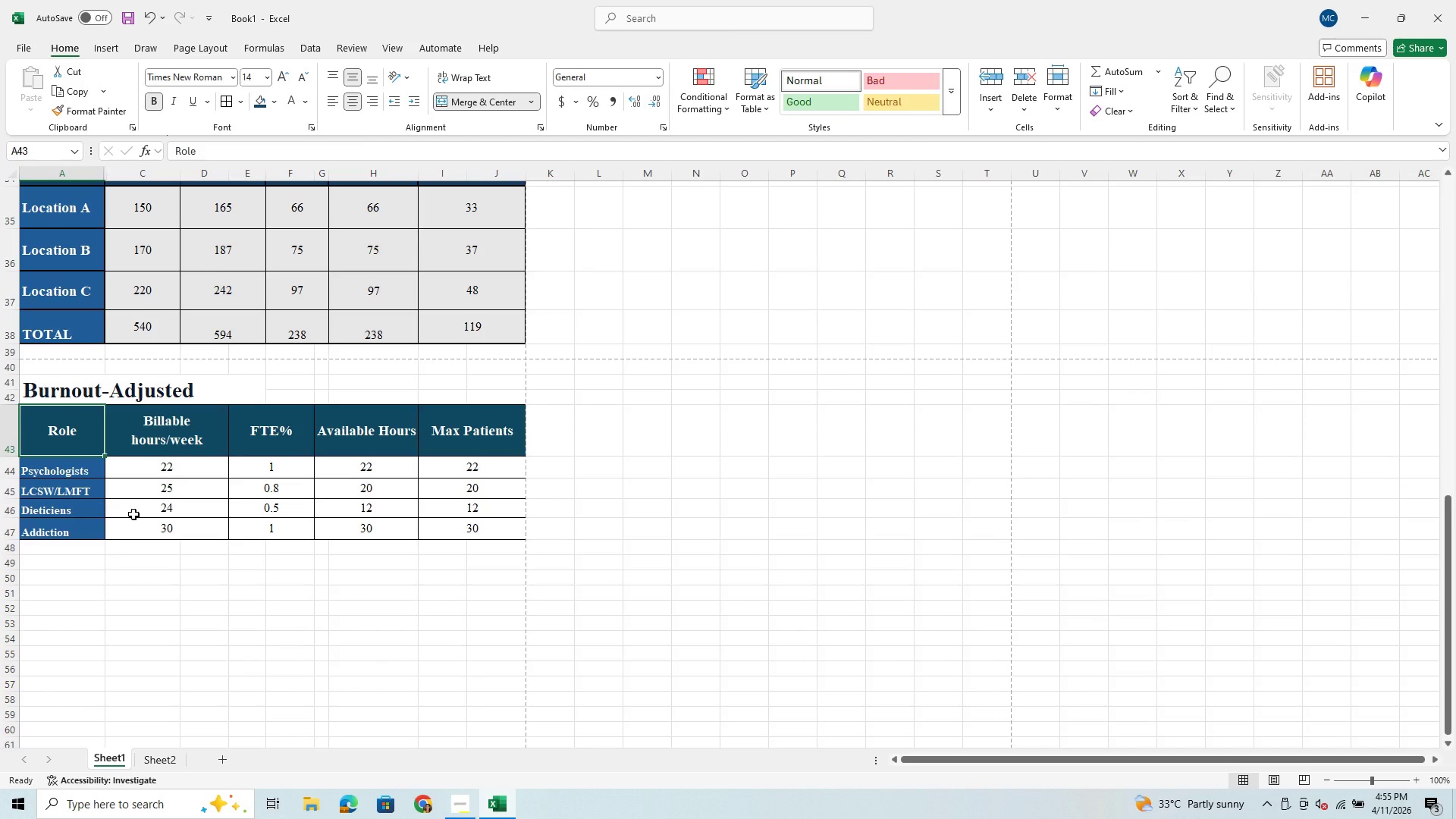 
scroll: coordinate [133, 514], scroll_direction: down, amount: 2.0
 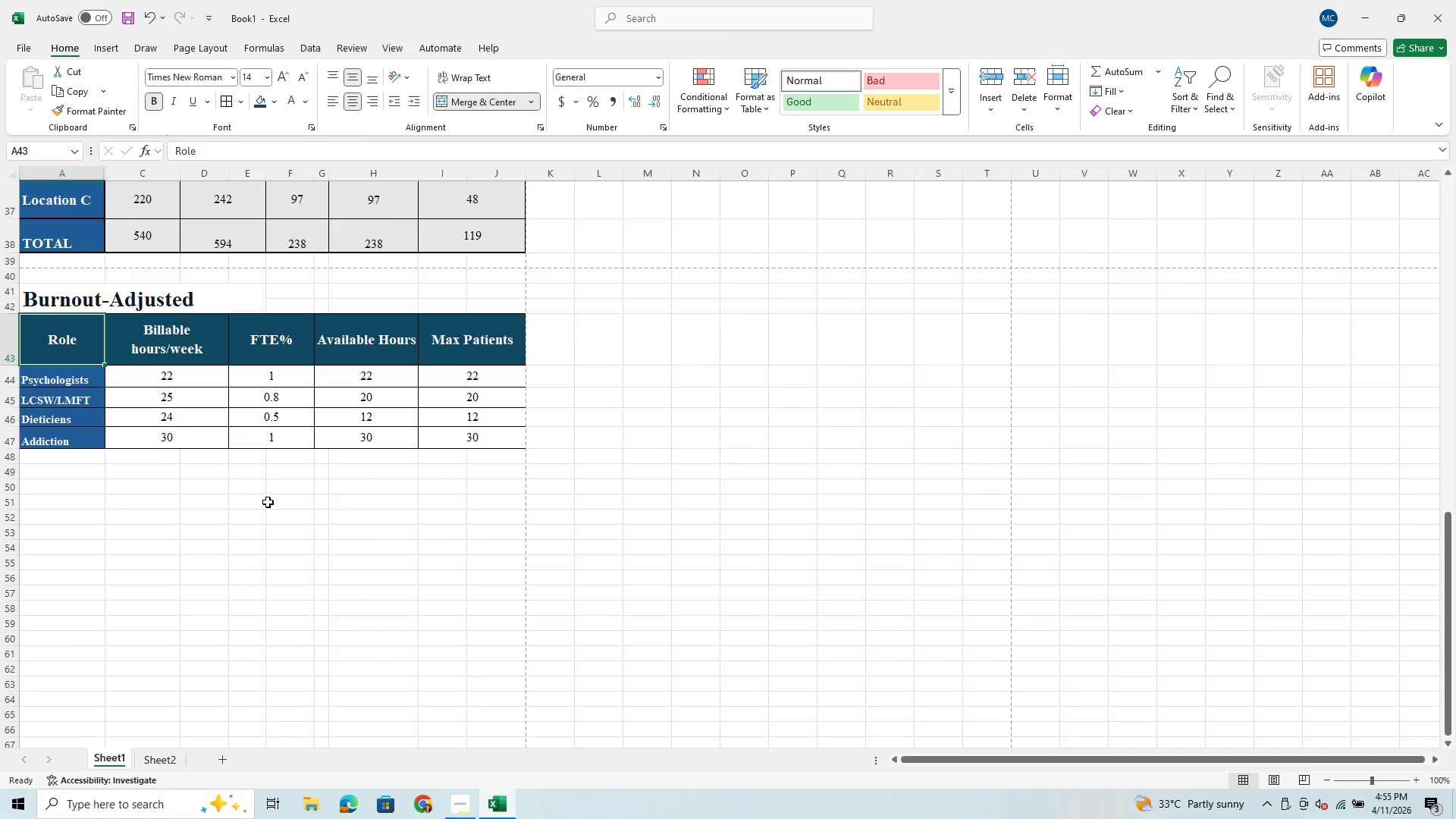 
scroll: coordinate [267, 503], scroll_direction: none, amount: 0.0
 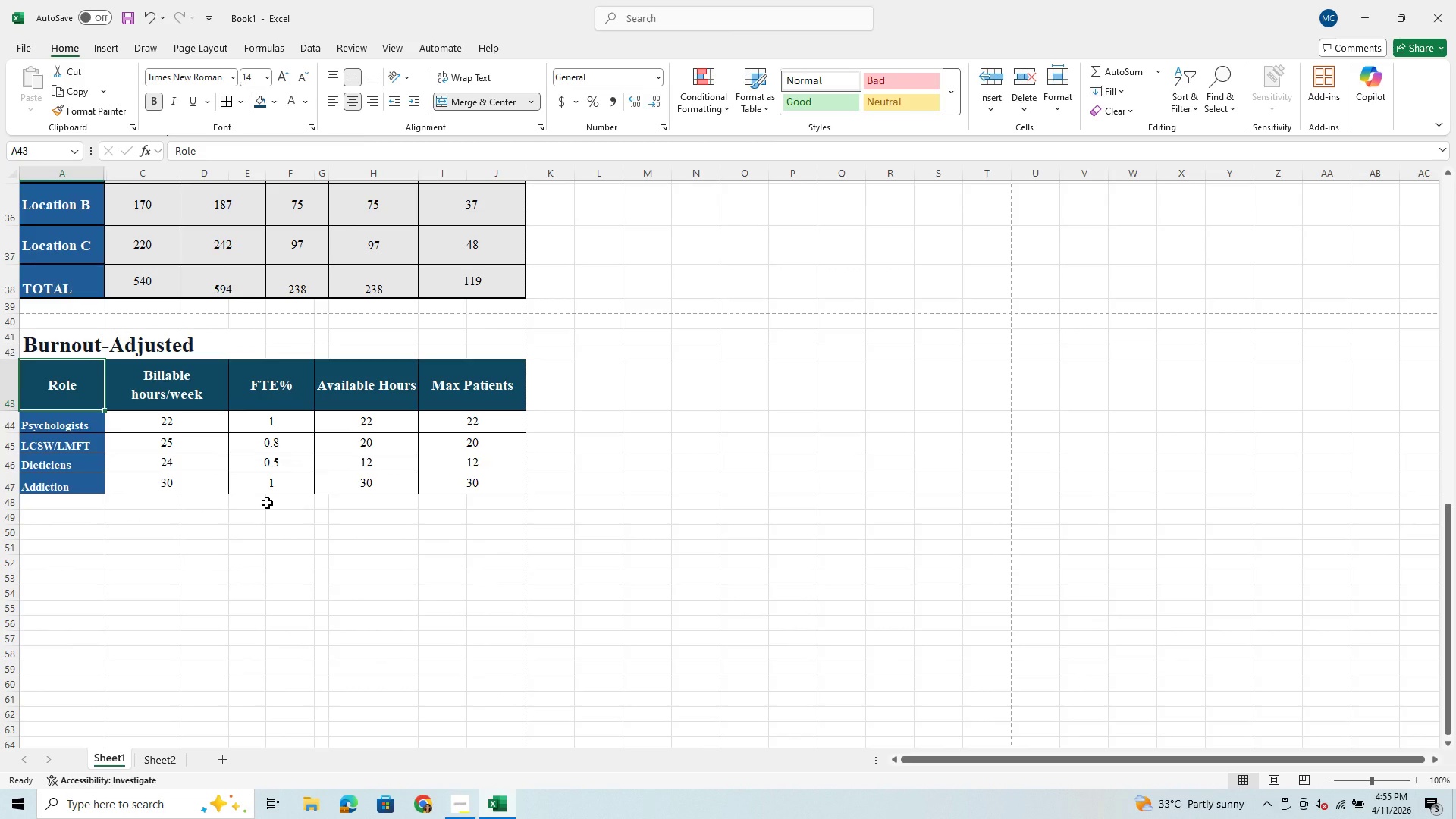 
scroll: coordinate [265, 511], scroll_direction: down, amount: 8.0
 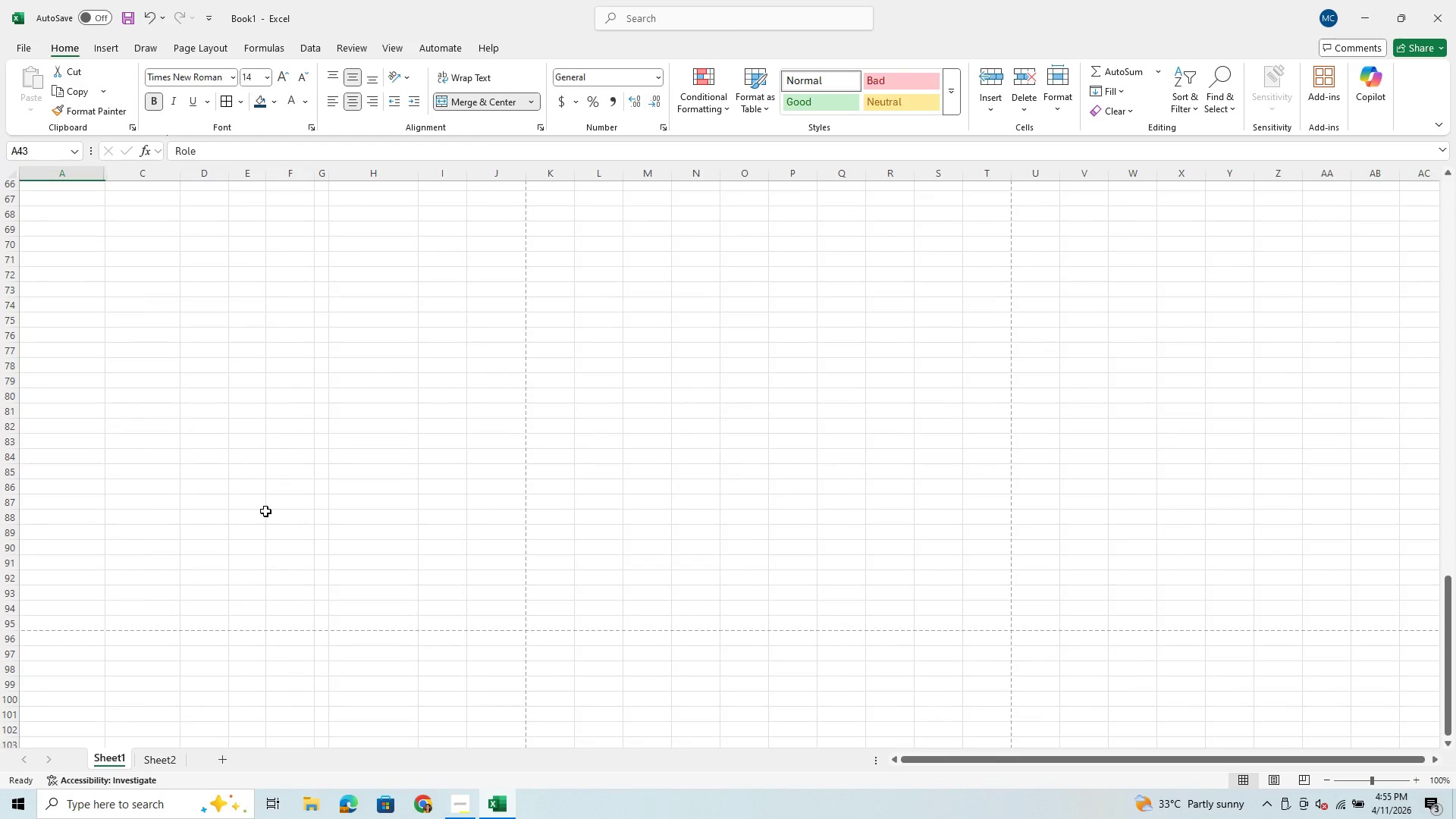 
scroll: coordinate [265, 511], scroll_direction: up, amount: 12.0
 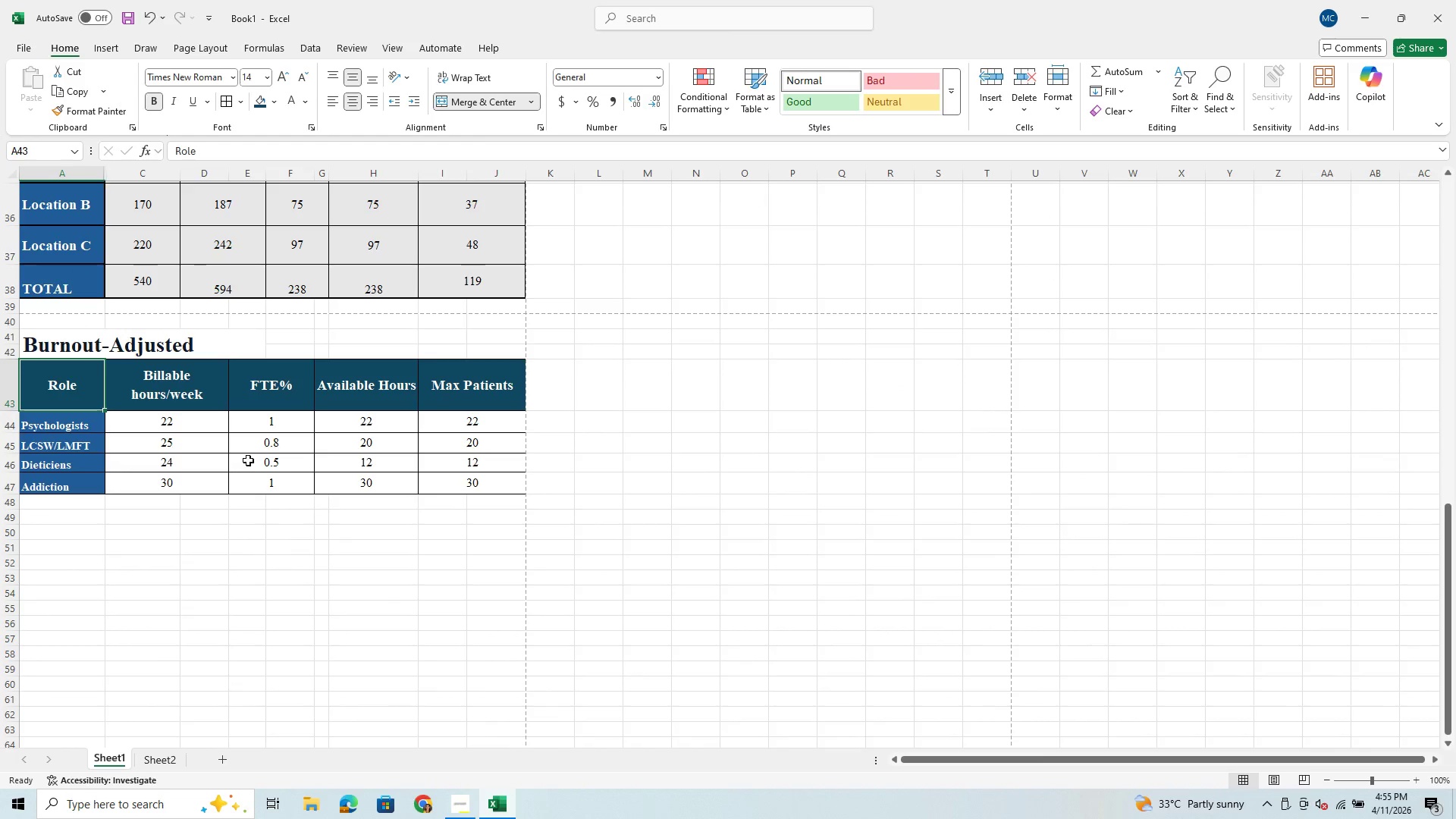 
left_click([29, 389])
 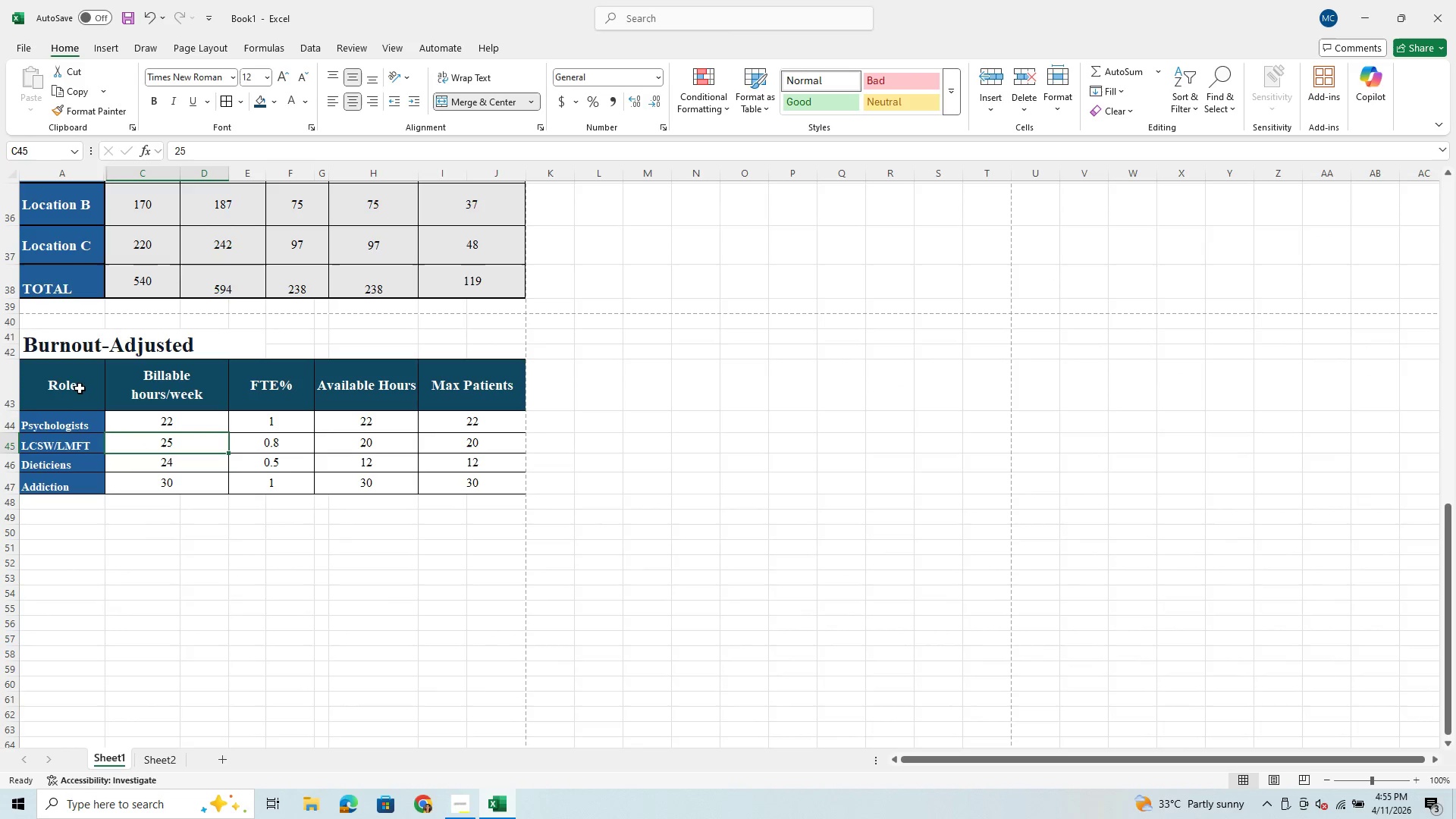 
left_click_drag(start_coordinate=[73, 381], to_coordinate=[482, 386])
 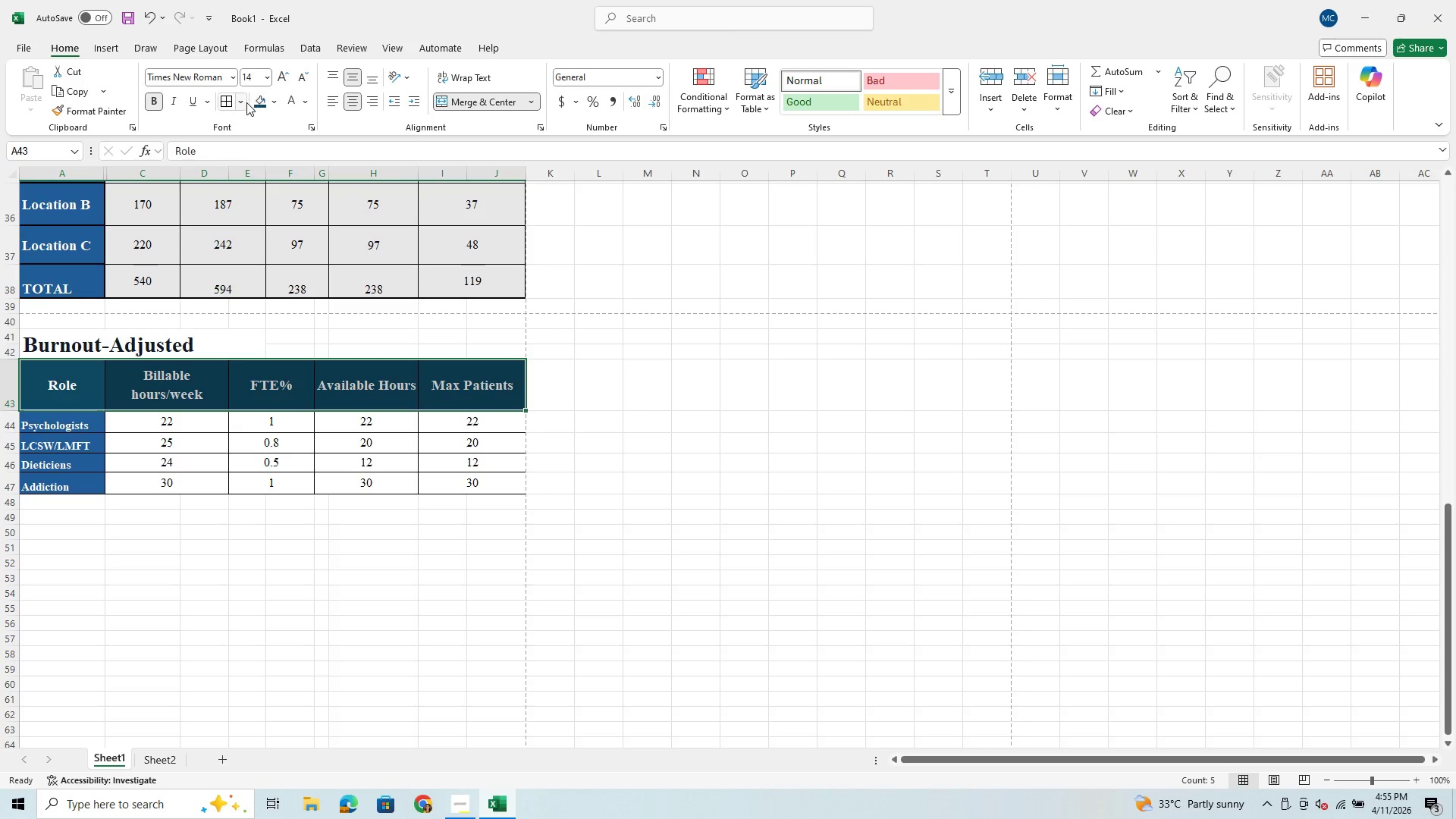 
left_click([246, 102])
 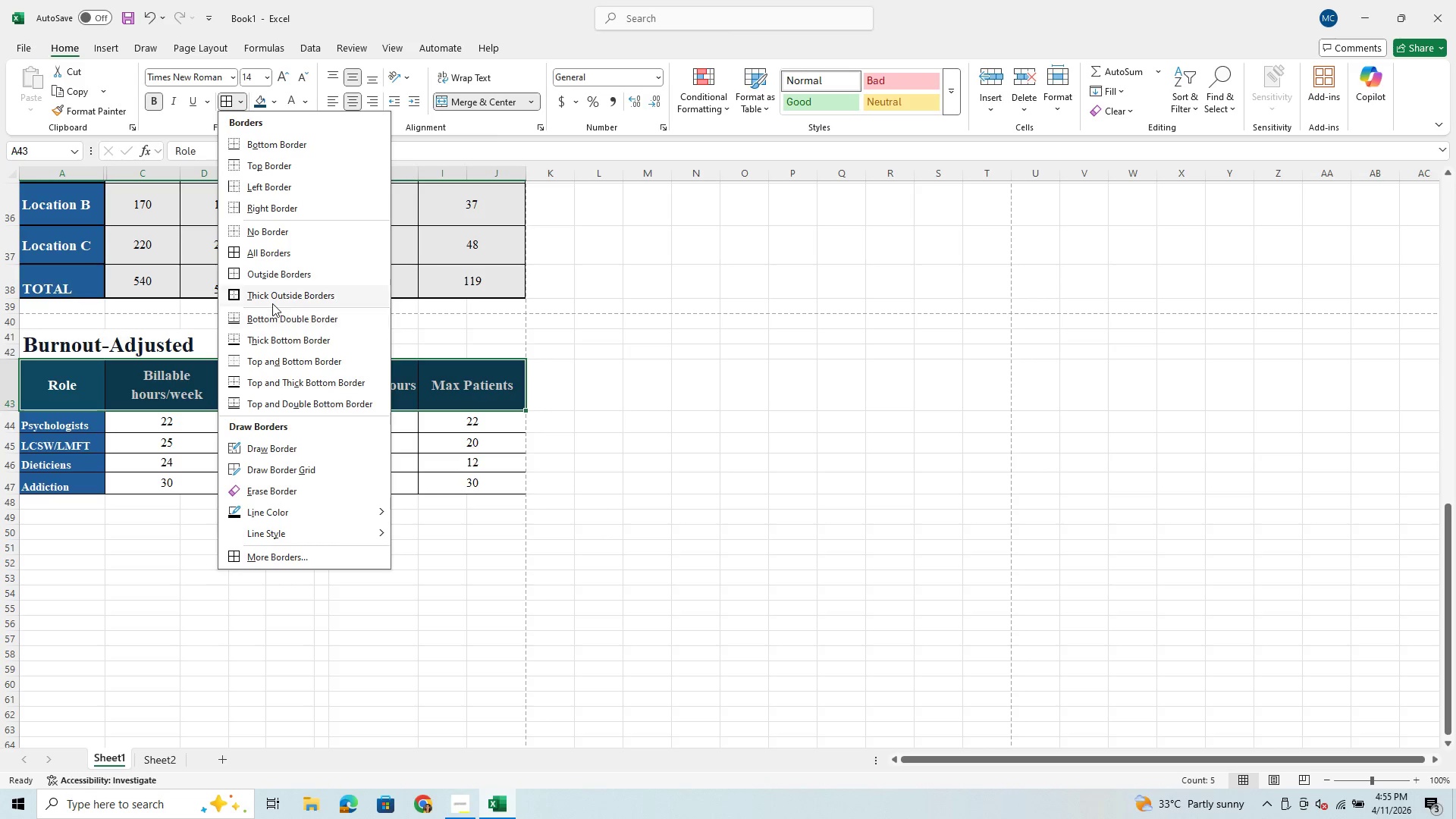 
left_click([281, 293])
 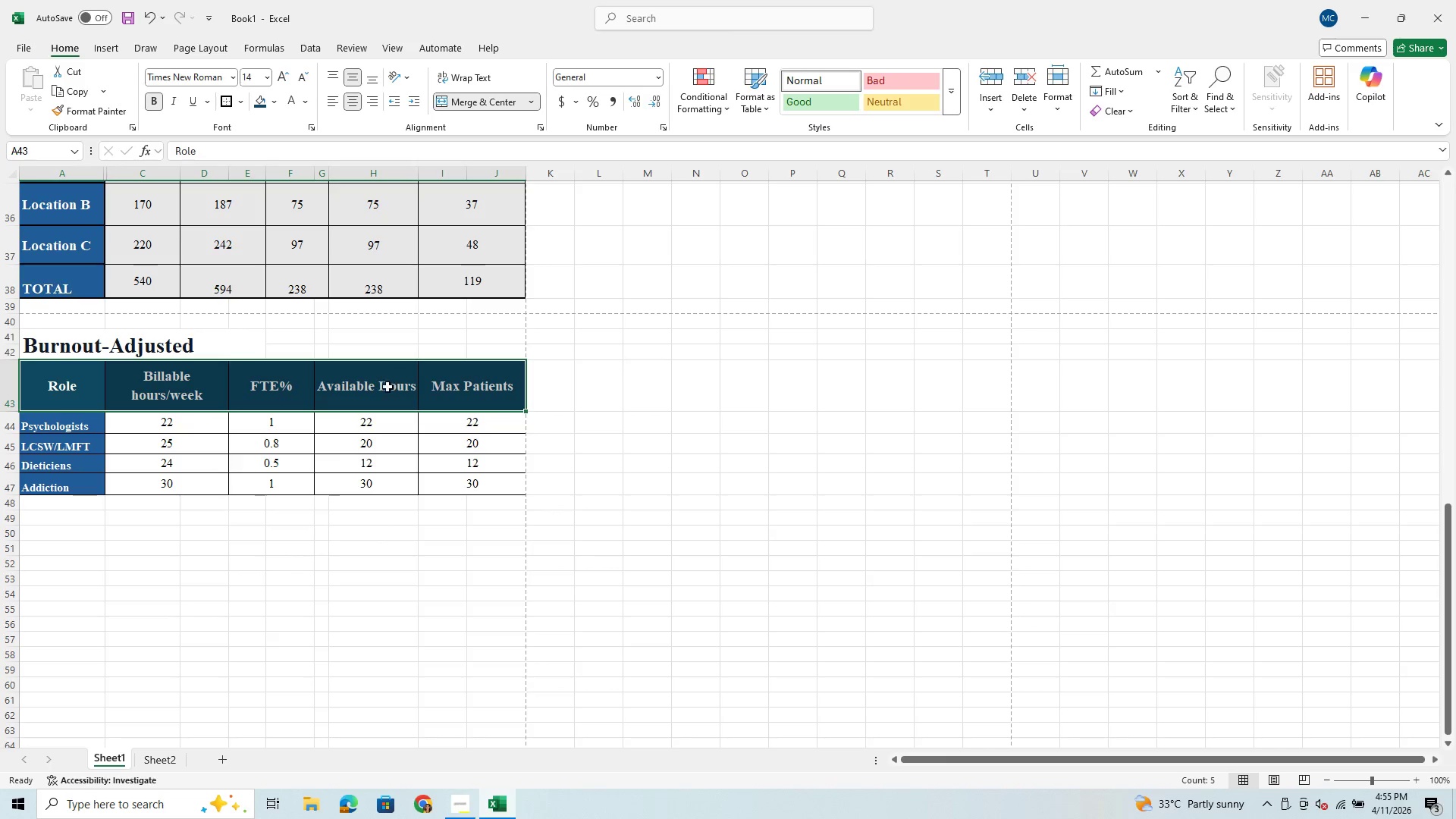 
left_click([378, 388])
 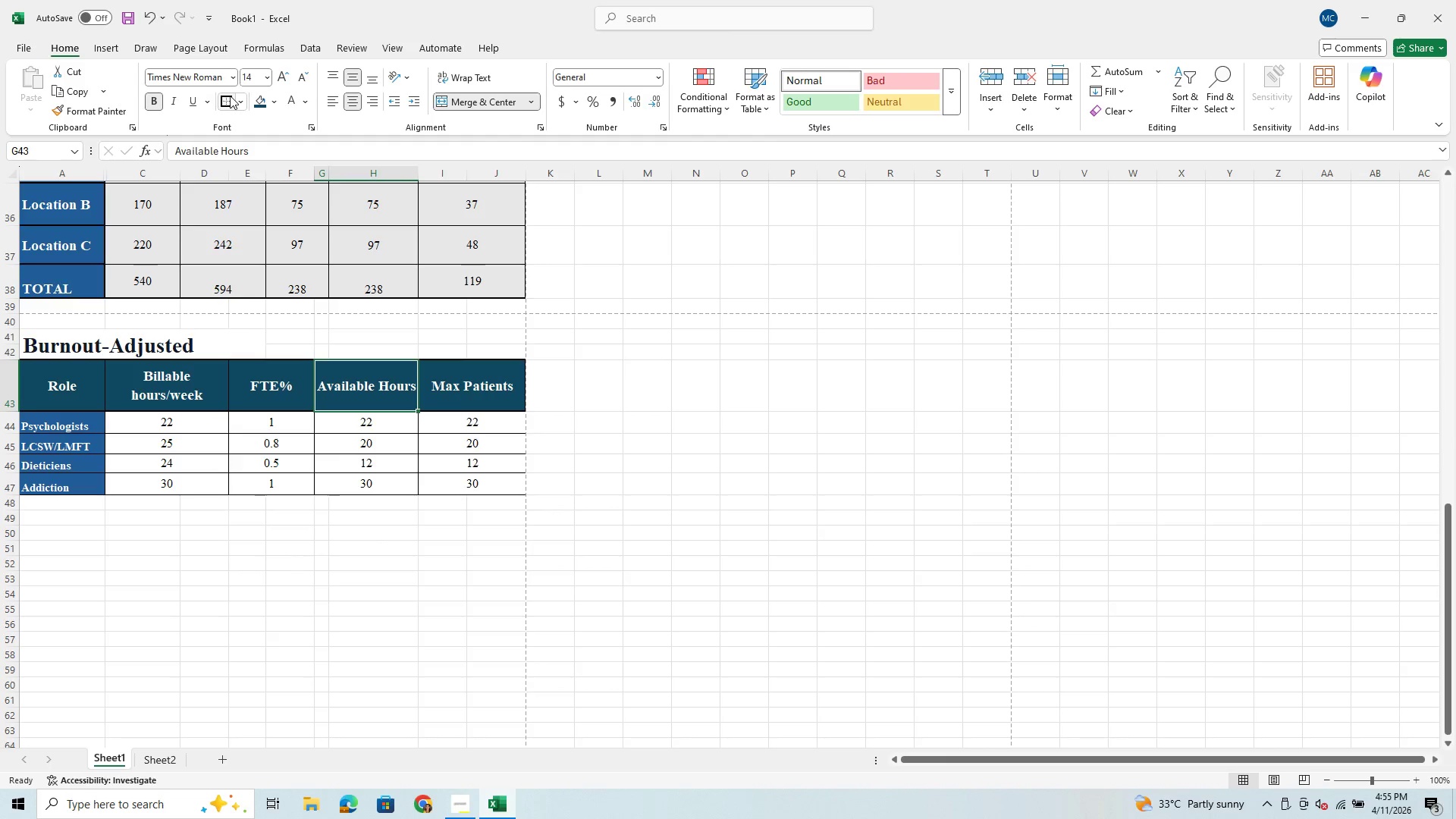 
left_click([223, 97])
 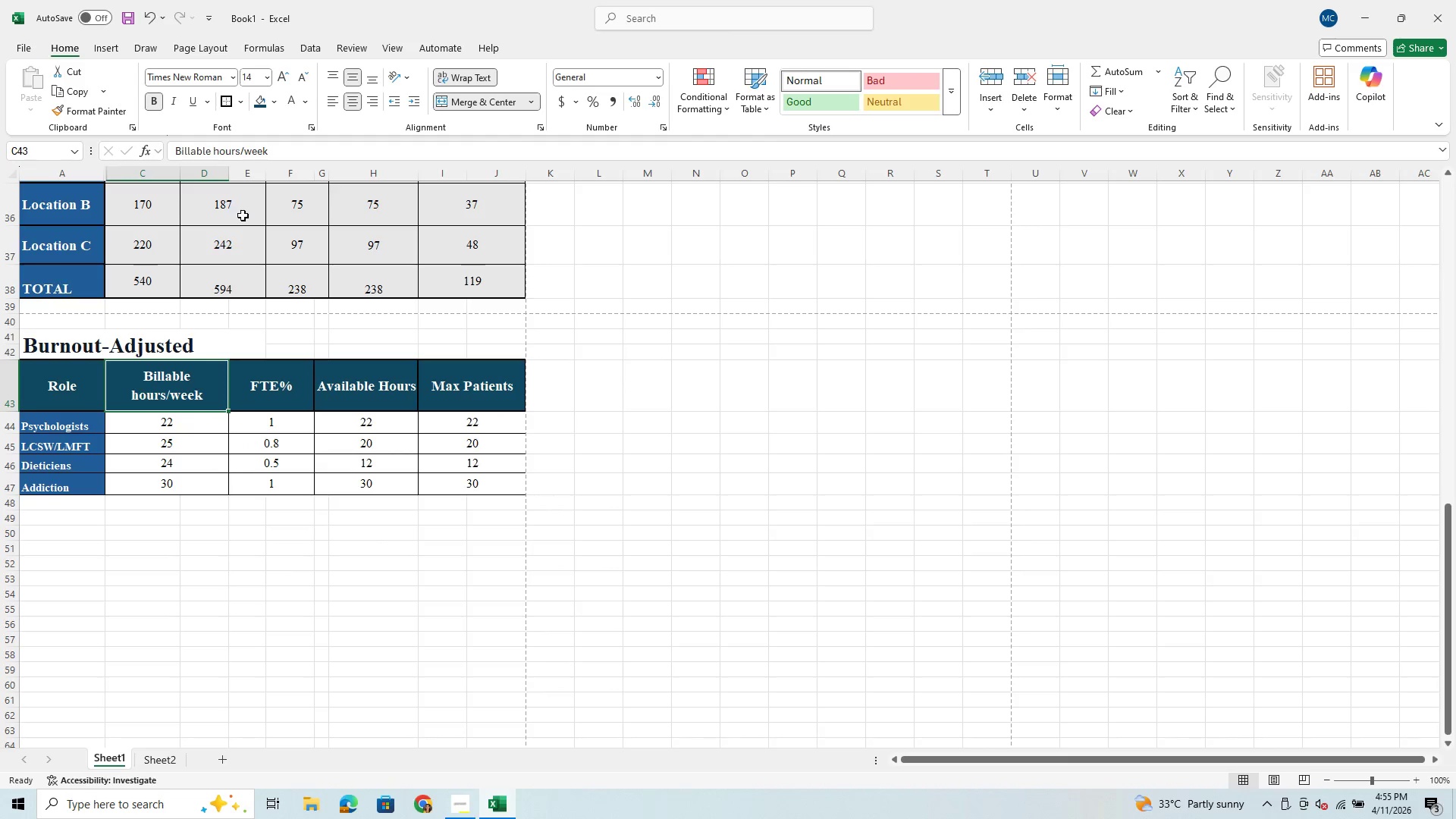 
left_click([218, 97])
 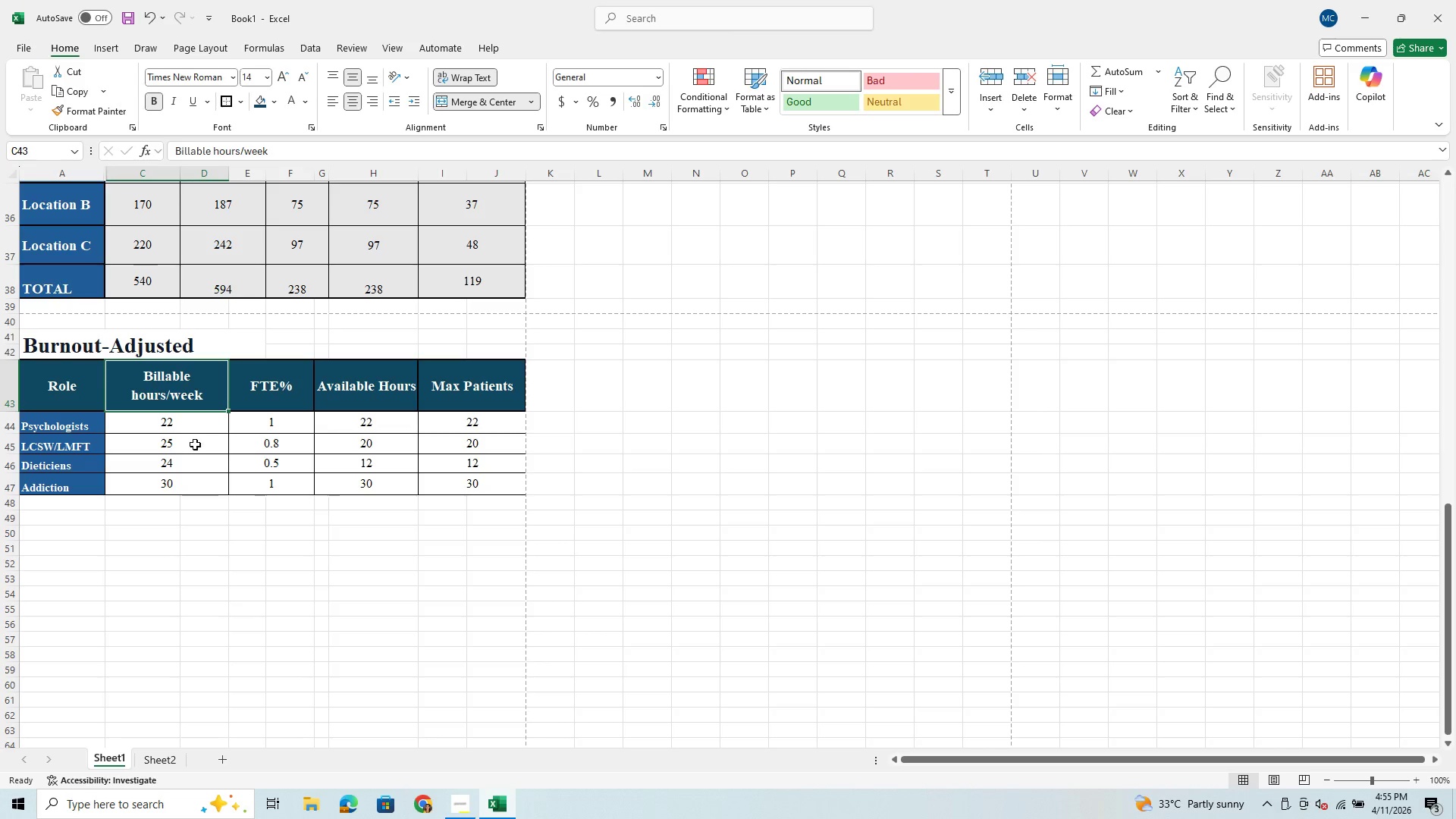 
left_click([195, 446])
 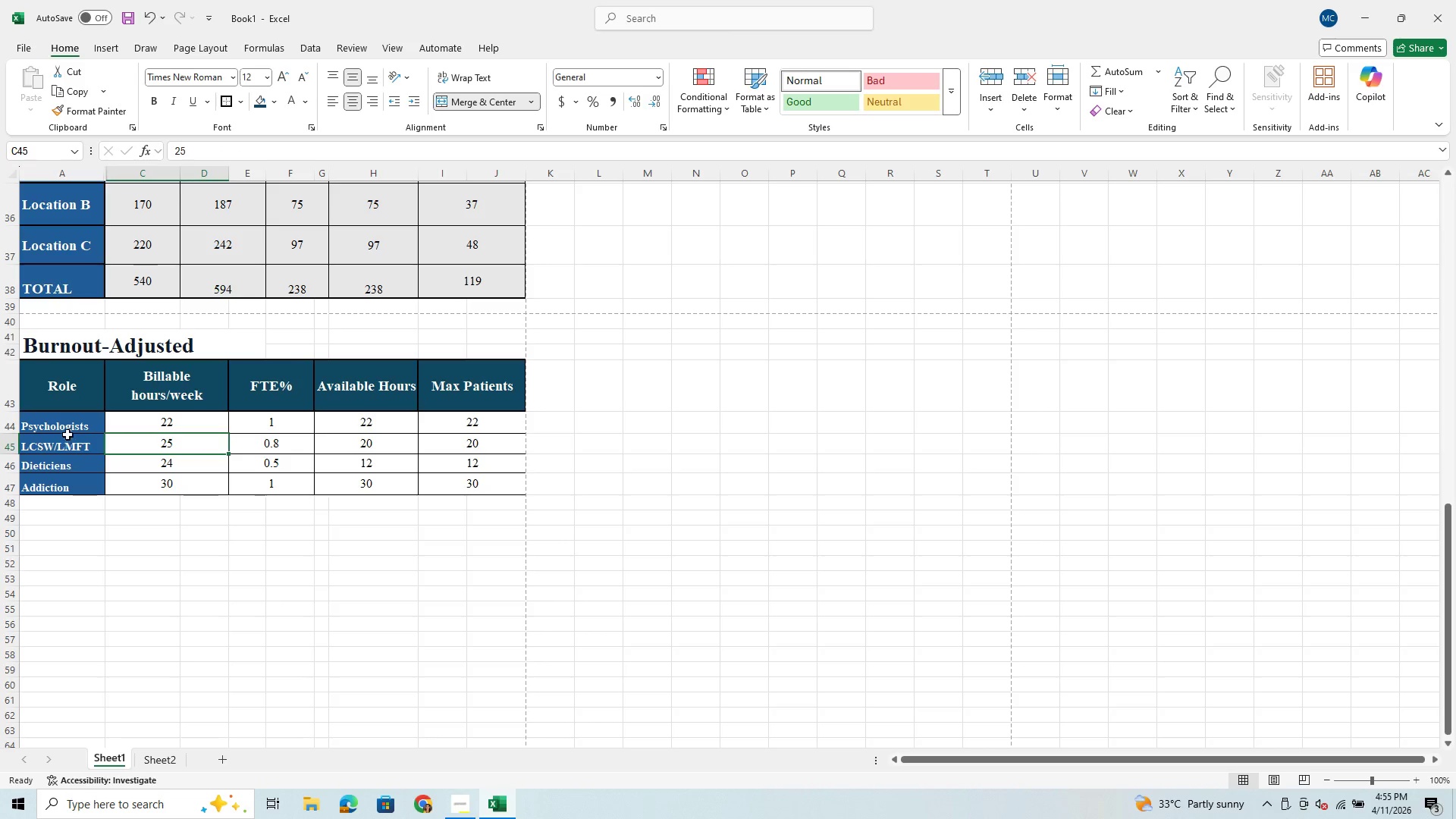 
left_click_drag(start_coordinate=[63, 431], to_coordinate=[449, 483])
 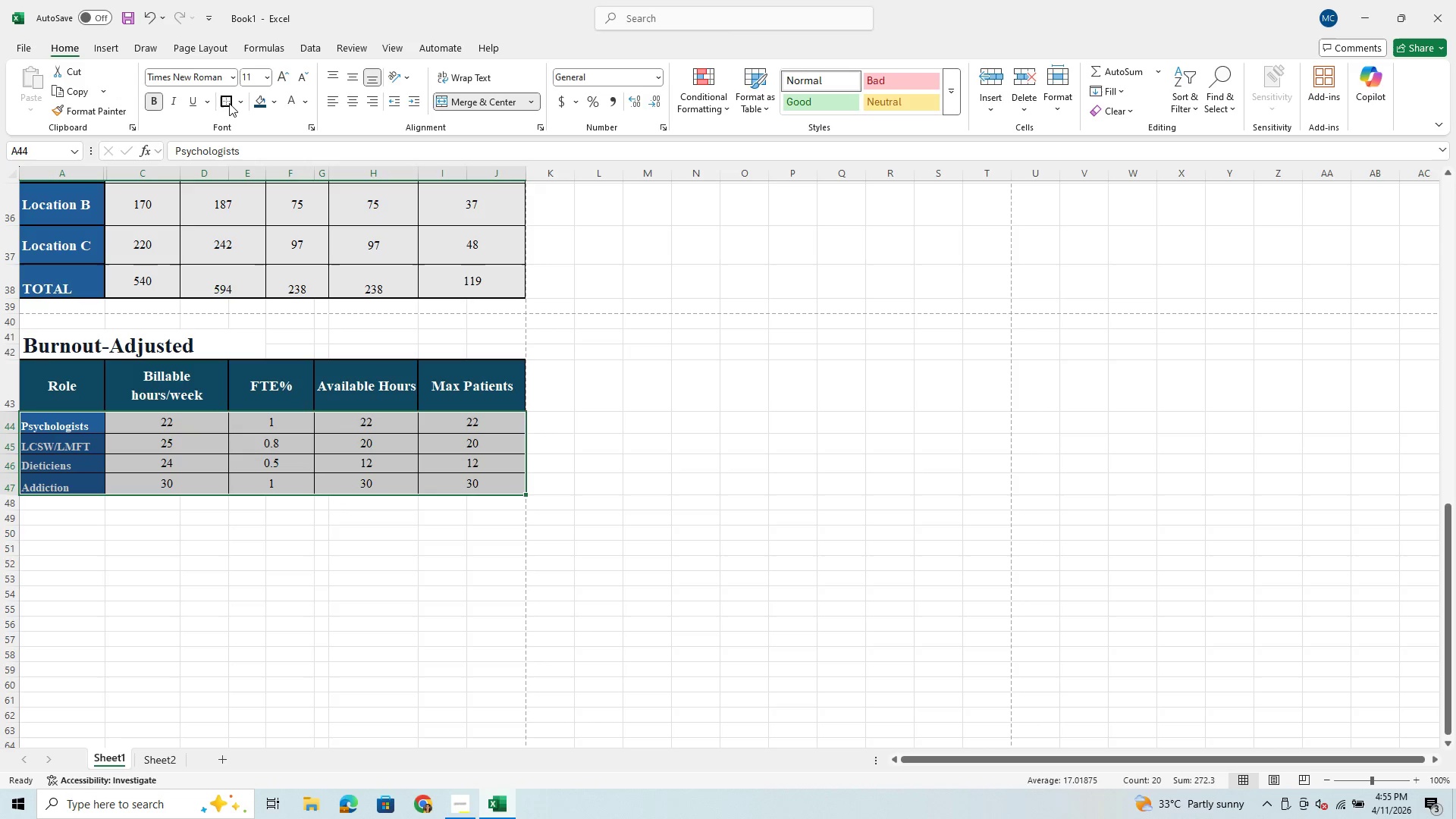 
left_click([229, 101])
 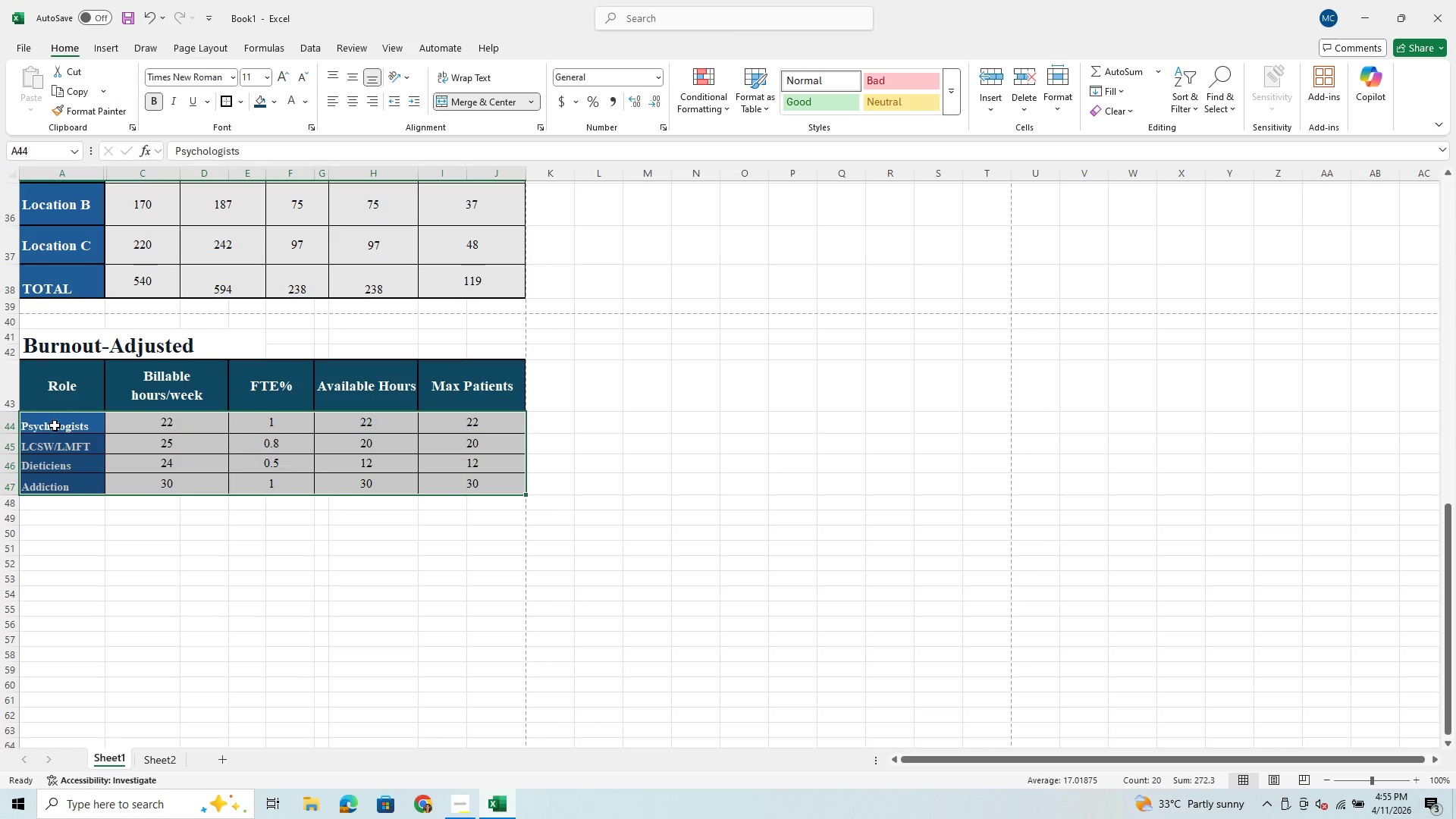 
left_click([54, 428])
 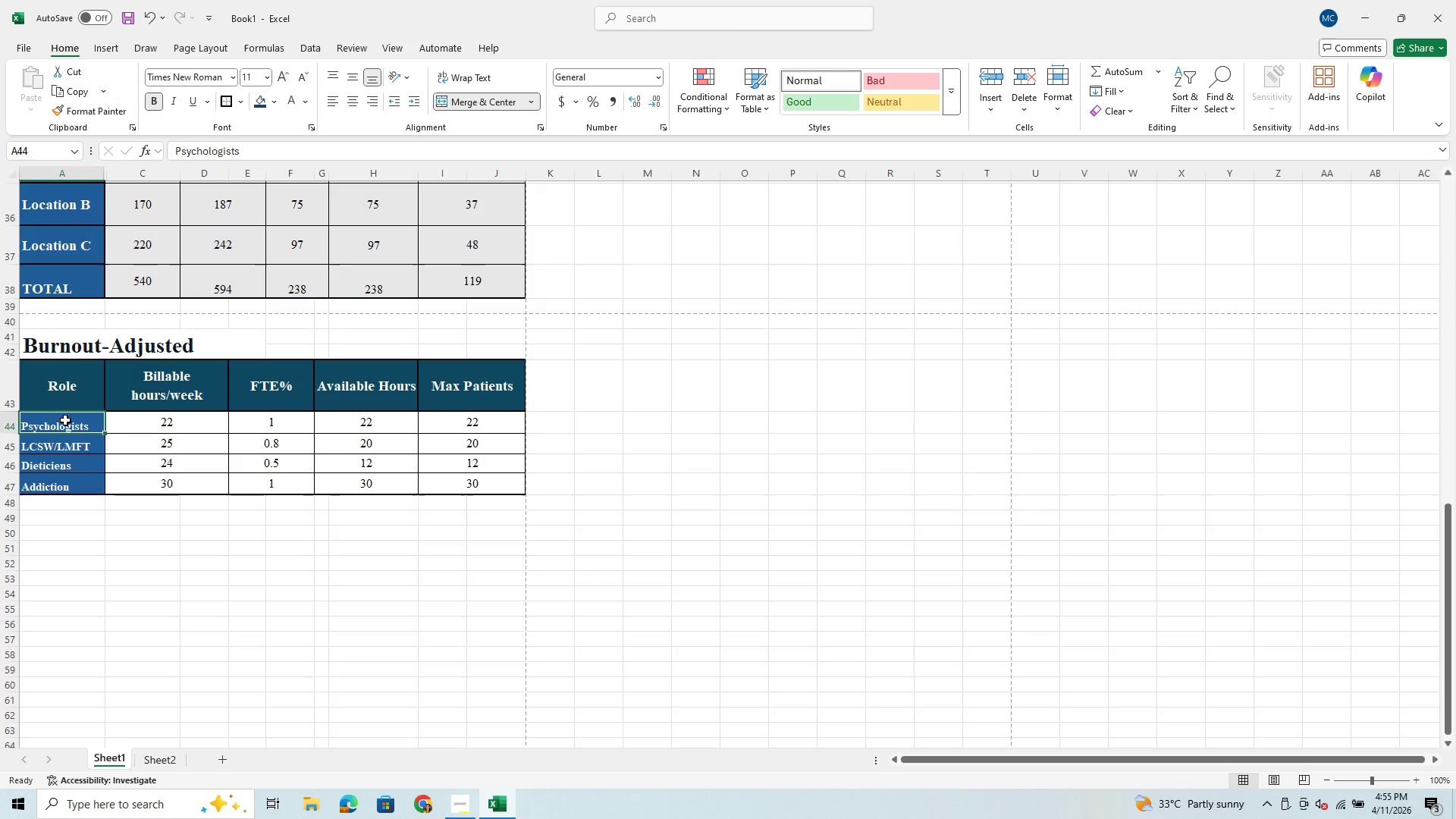 
left_click([63, 413])
 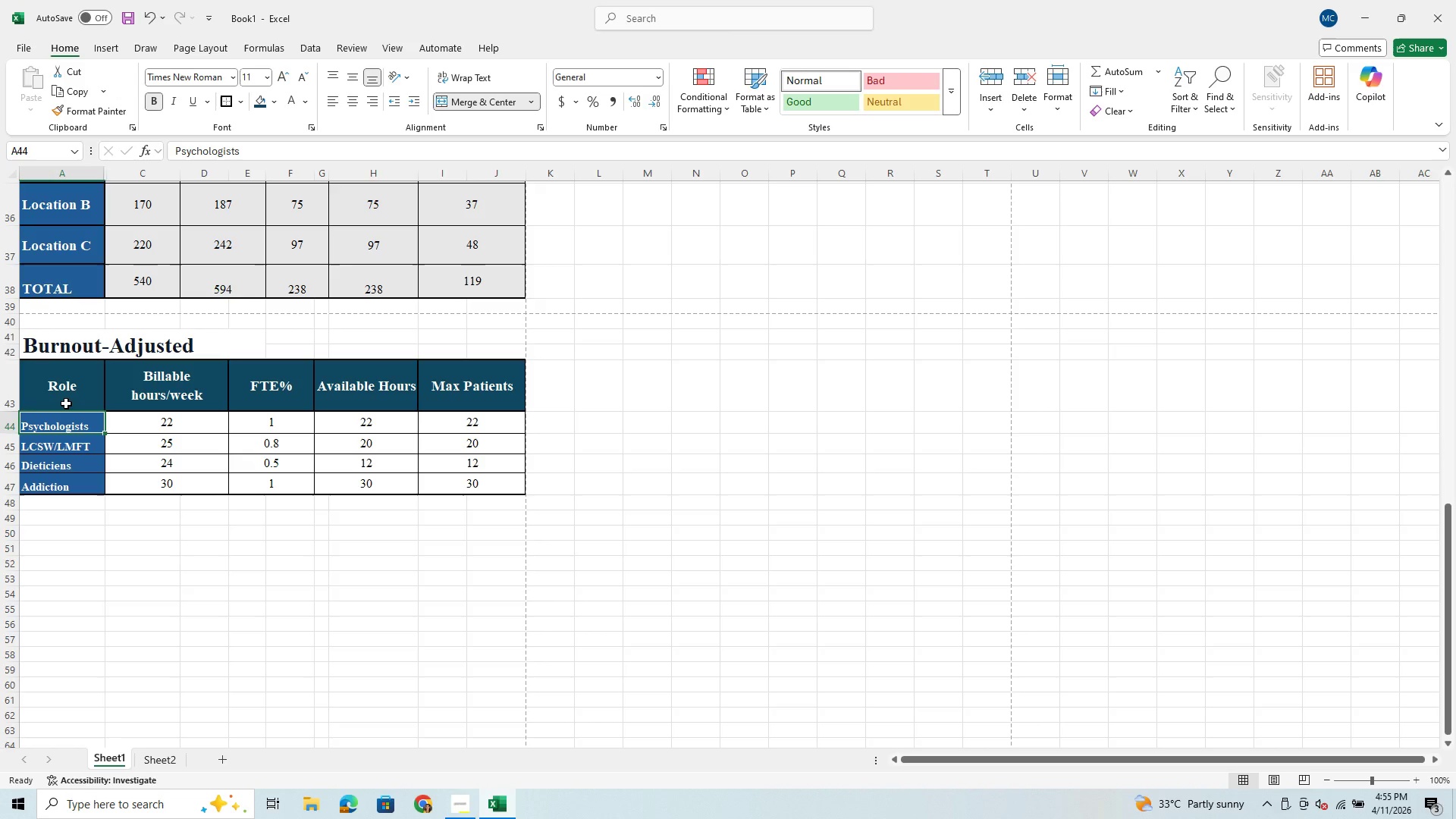 
left_click_drag(start_coordinate=[66, 403], to_coordinate=[72, 492])
 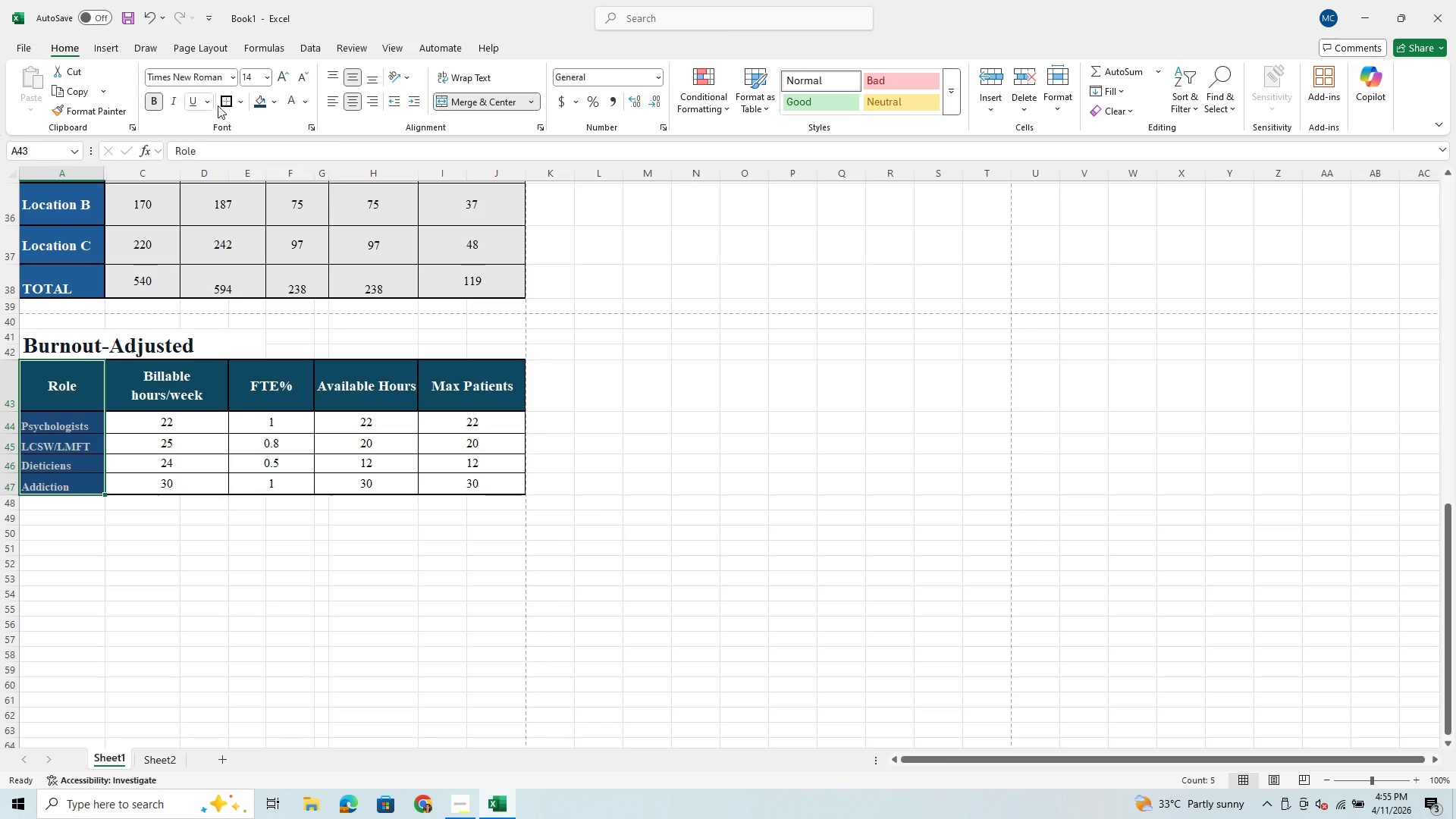 
left_click([225, 102])
 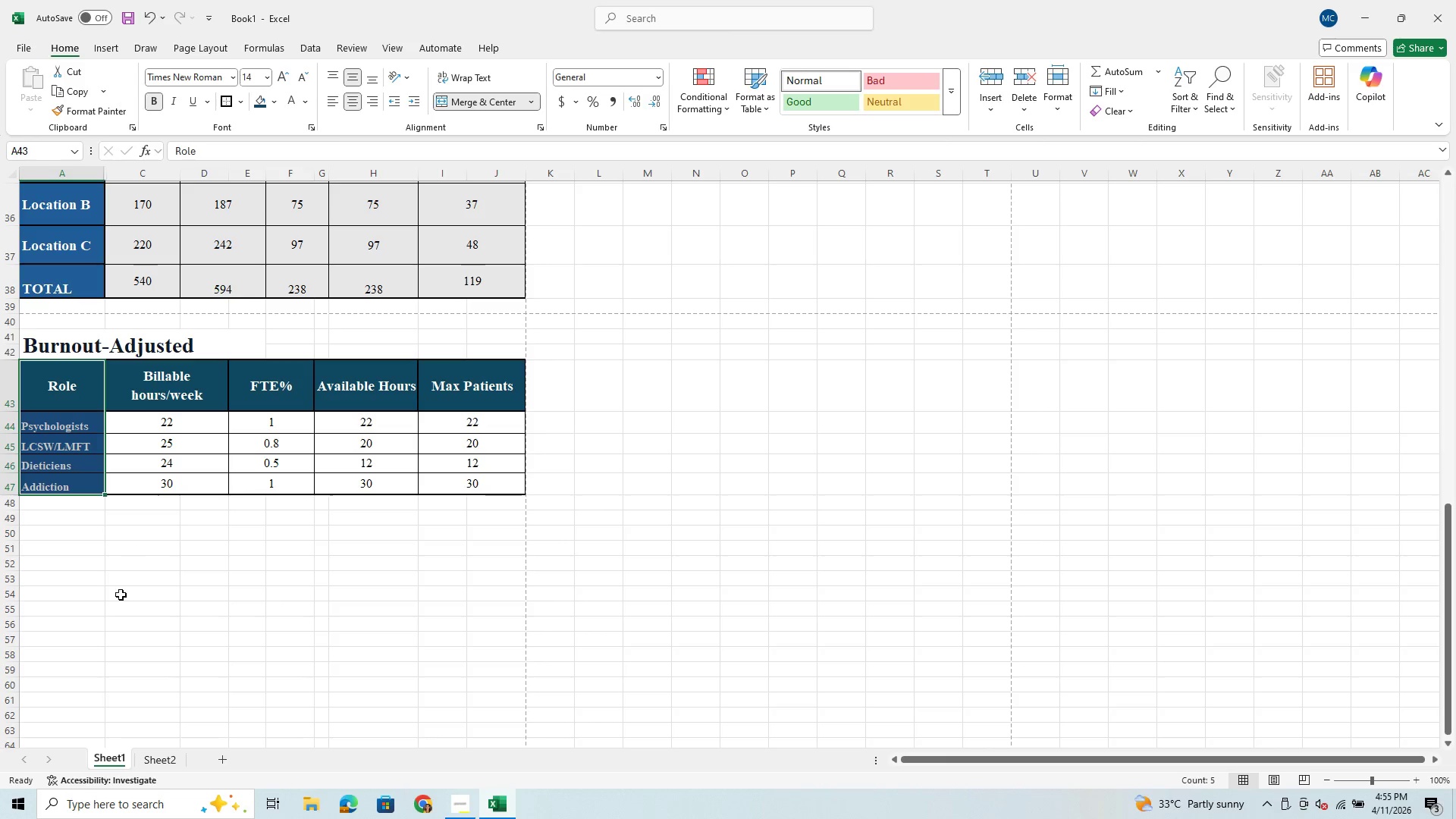 
left_click([115, 620])
 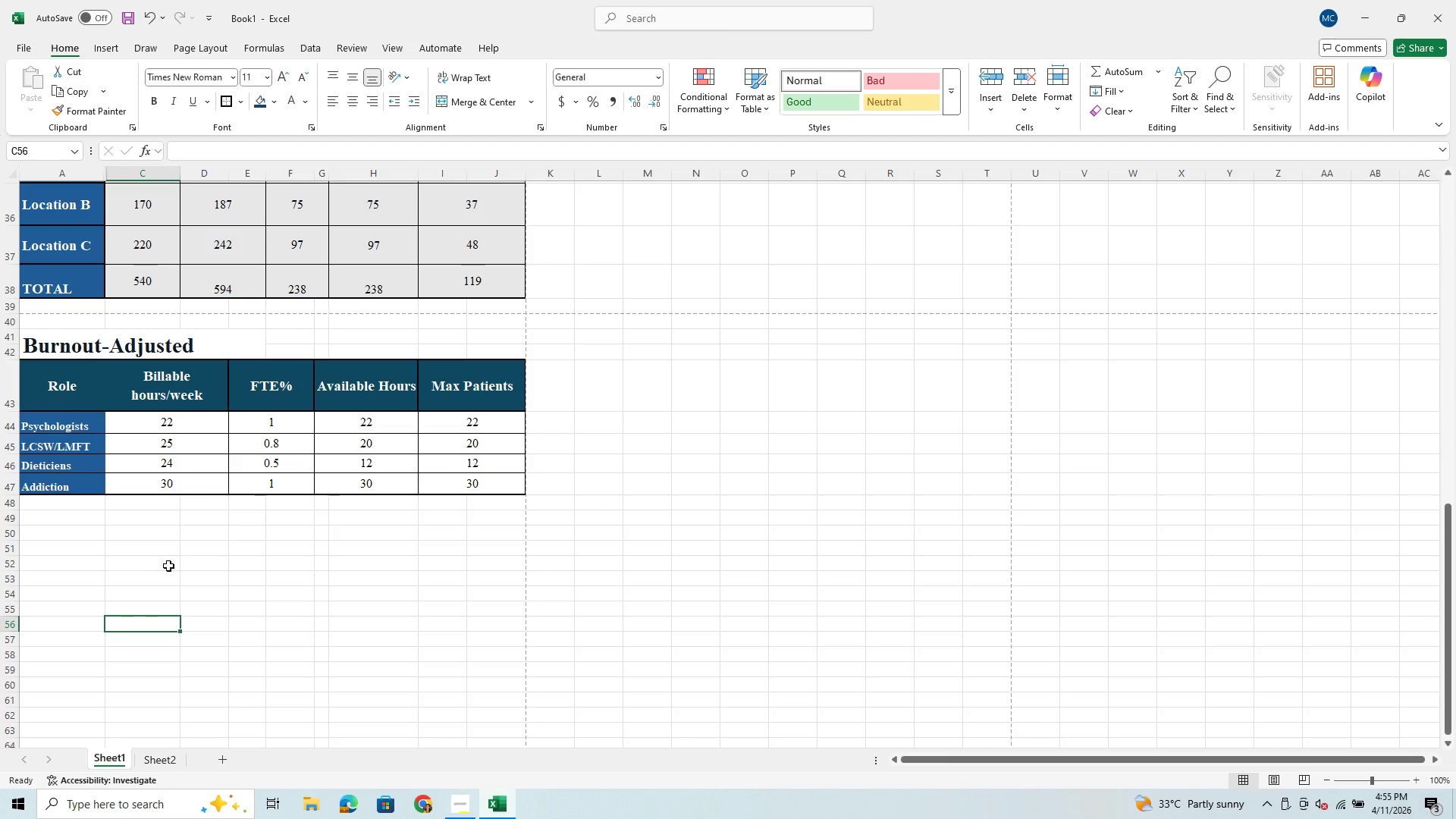 
scroll: coordinate [265, 460], scroll_direction: up, amount: 5.0
 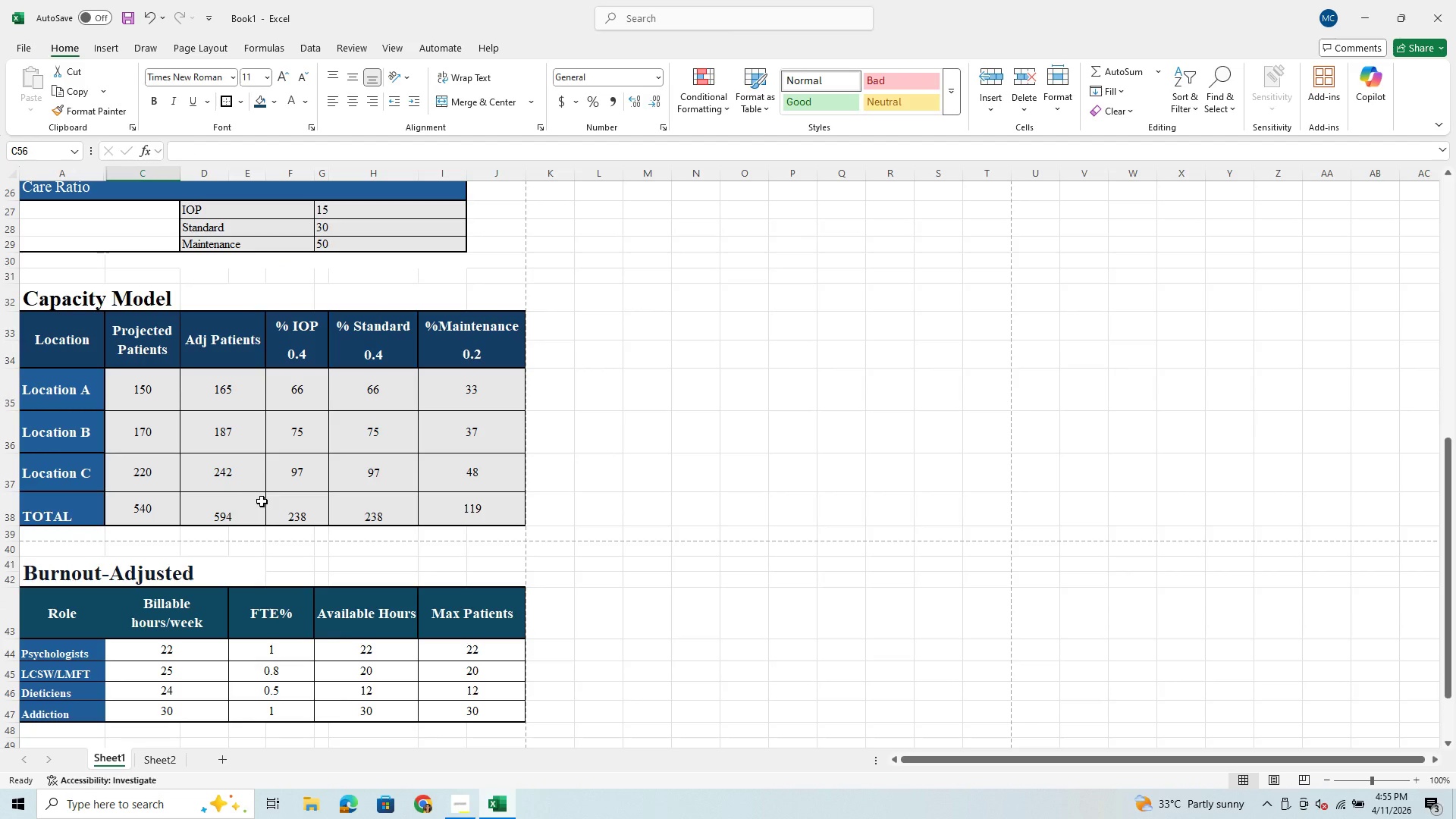 
scroll: coordinate [244, 600], scroll_direction: down, amount: 4.0
 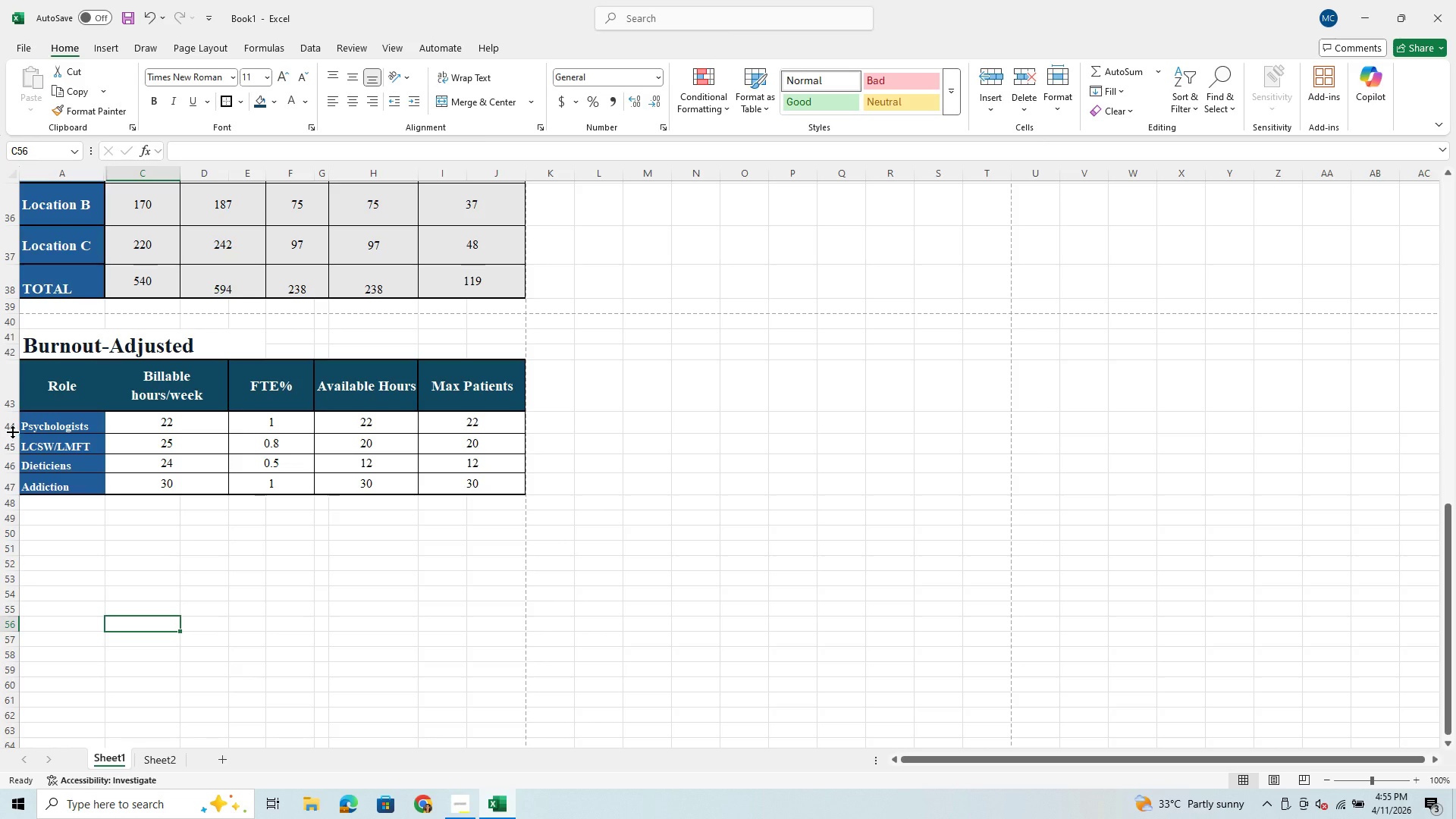 
left_click_drag(start_coordinate=[8, 430], to_coordinate=[8, 435])
 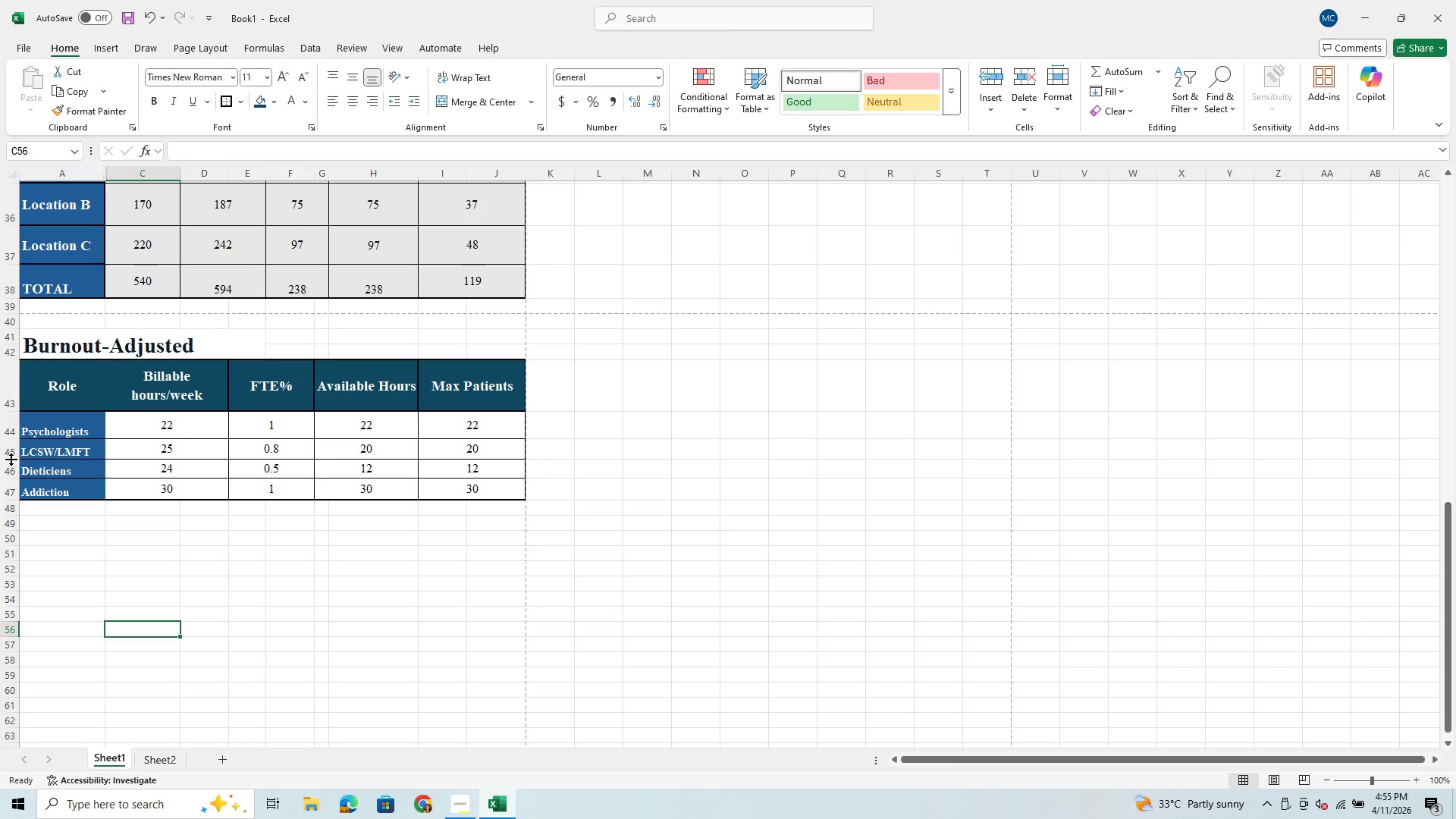 
left_click_drag(start_coordinate=[11, 457], to_coordinate=[7, 465])
 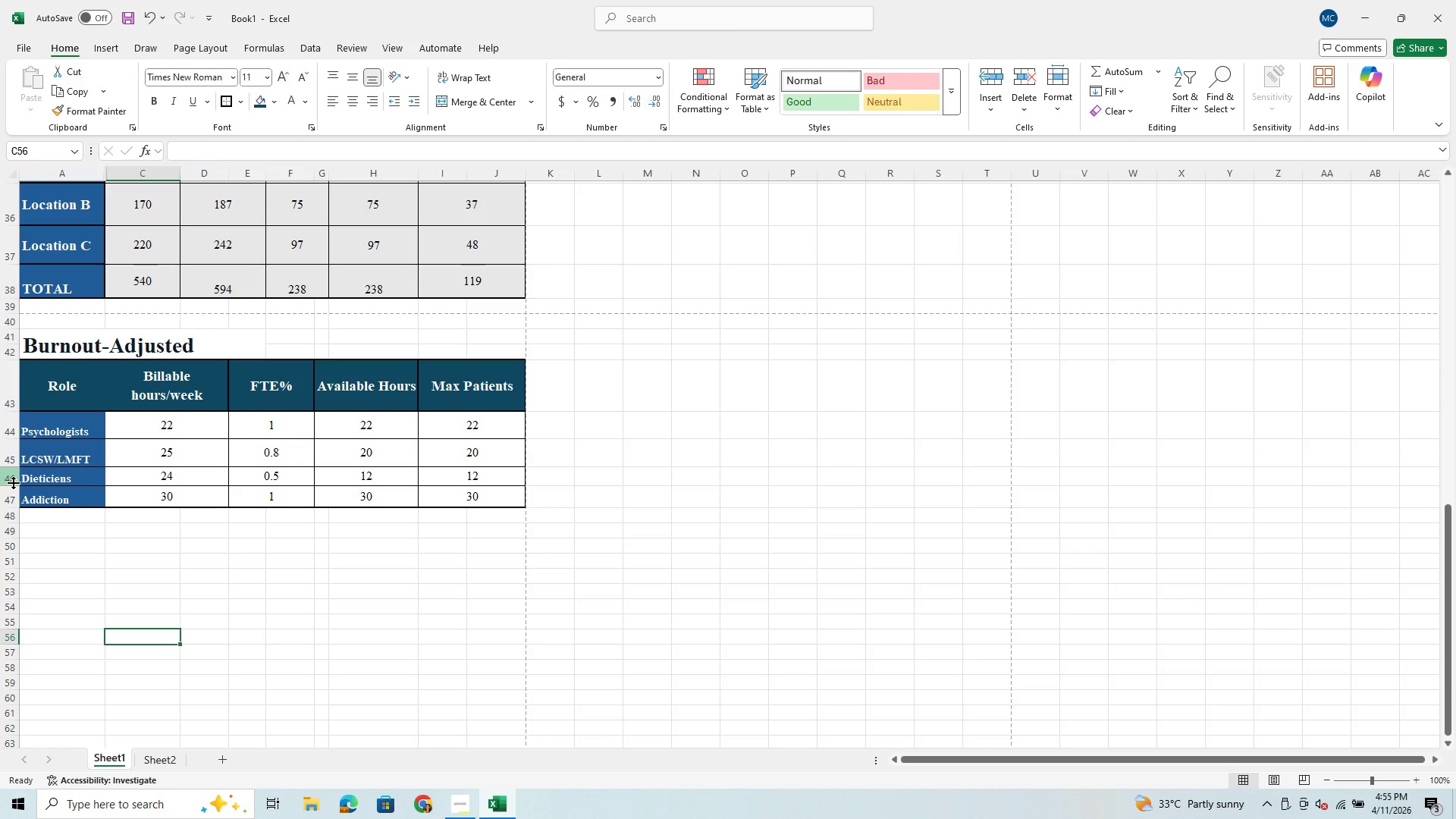 
left_click_drag(start_coordinate=[13, 482], to_coordinate=[14, 493])
 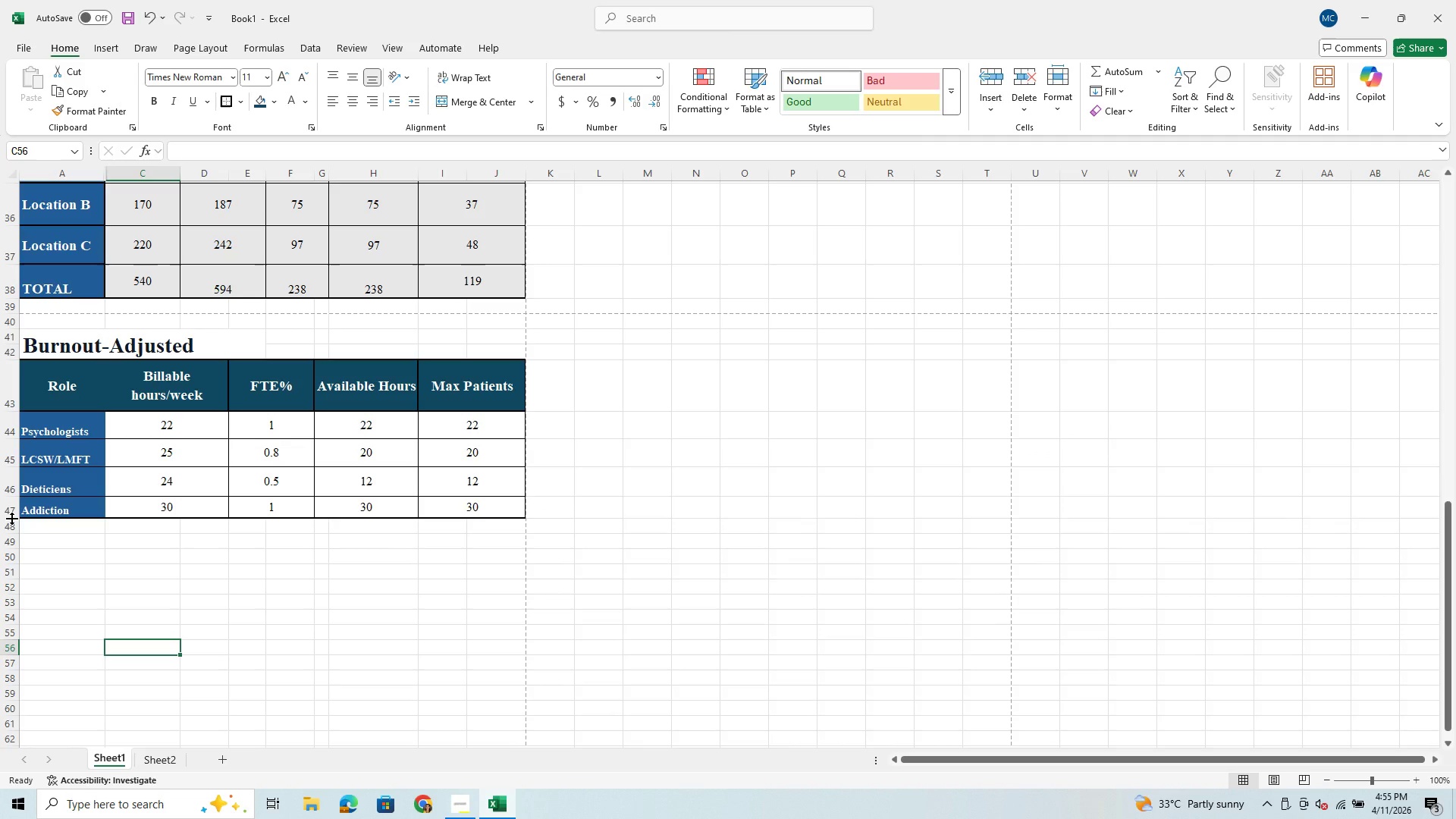 
left_click_drag(start_coordinate=[11, 518], to_coordinate=[11, 531])
 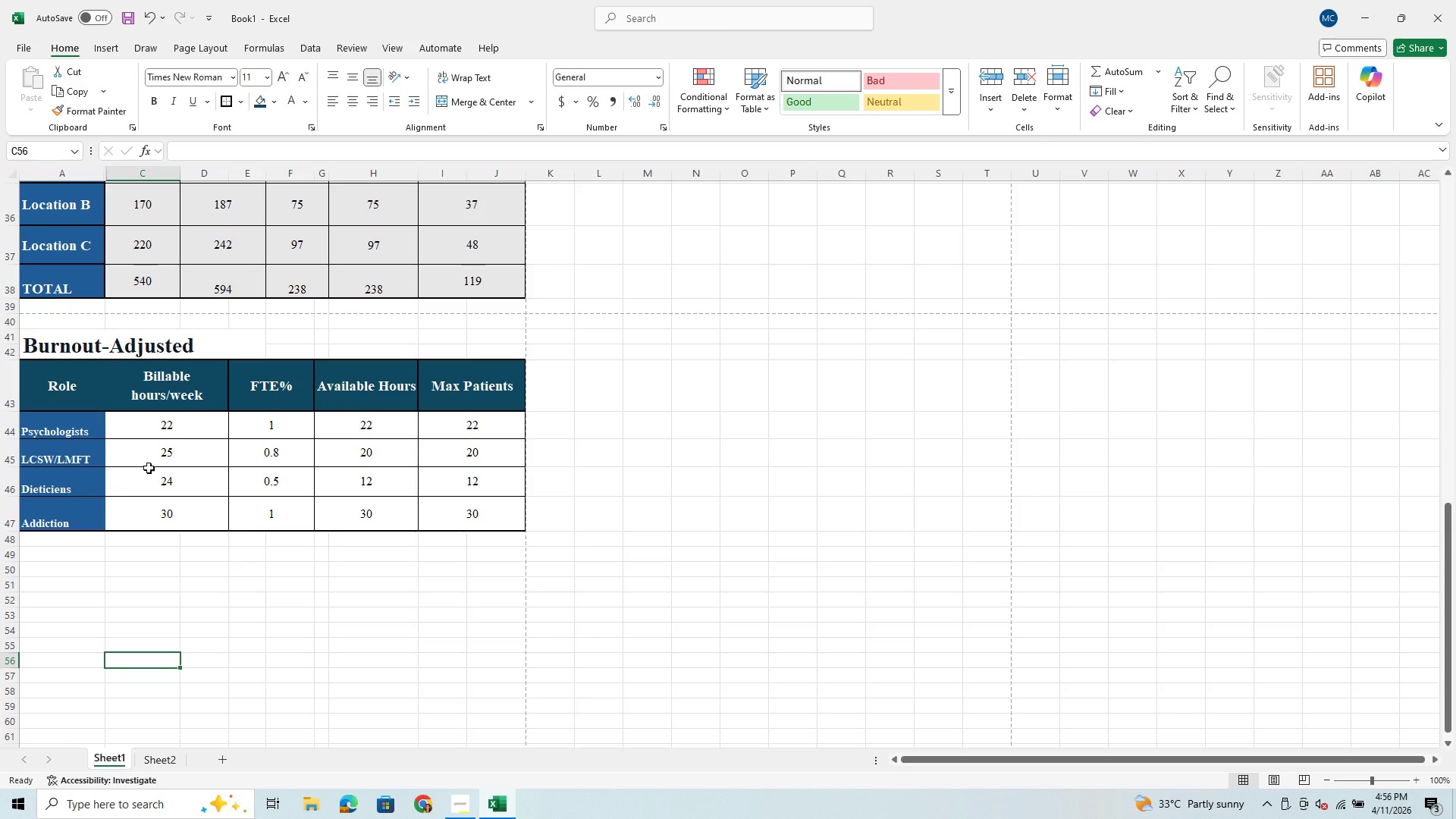 
left_click_drag(start_coordinate=[93, 417], to_coordinate=[76, 516])
 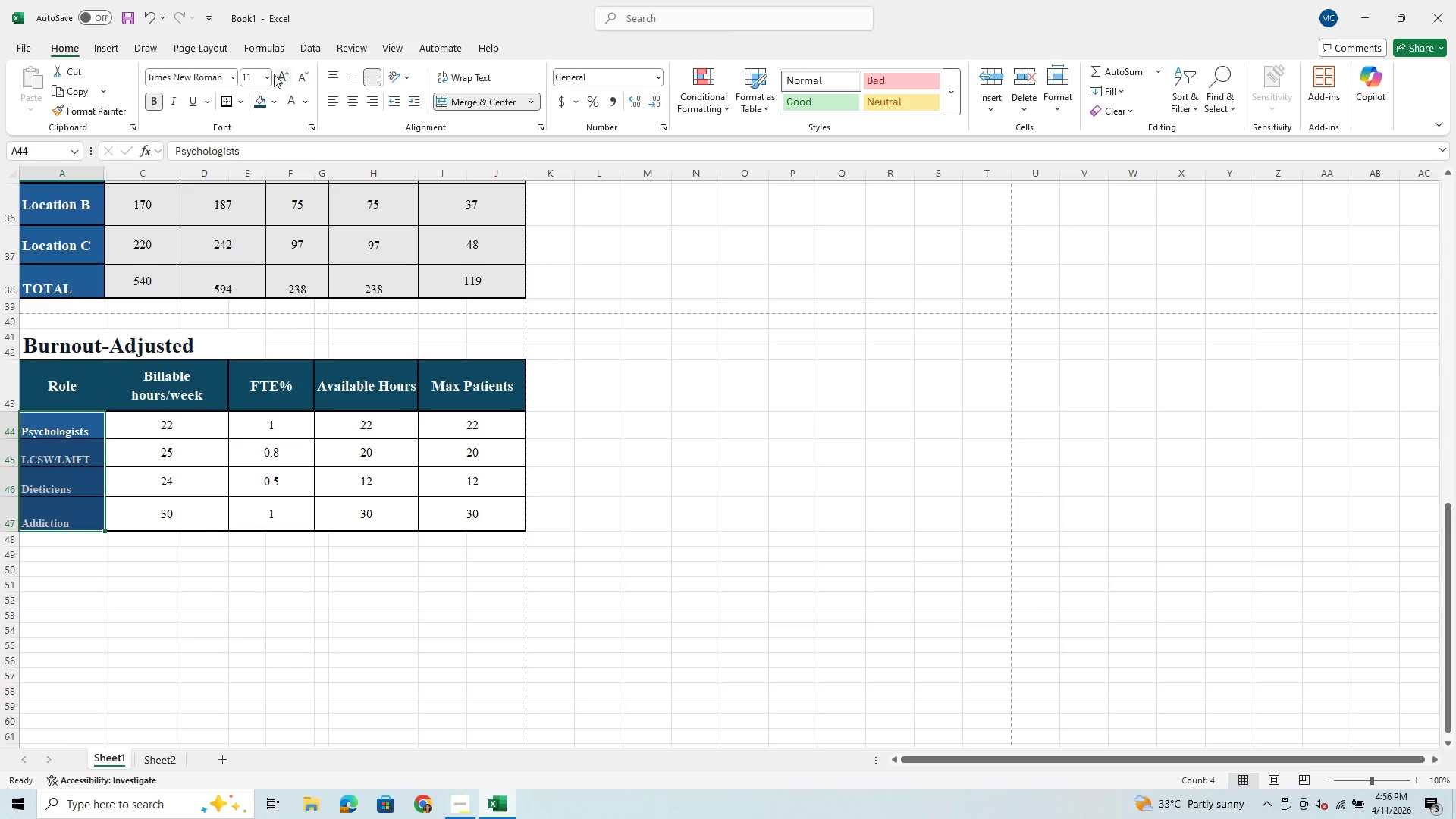 
left_click([265, 75])
 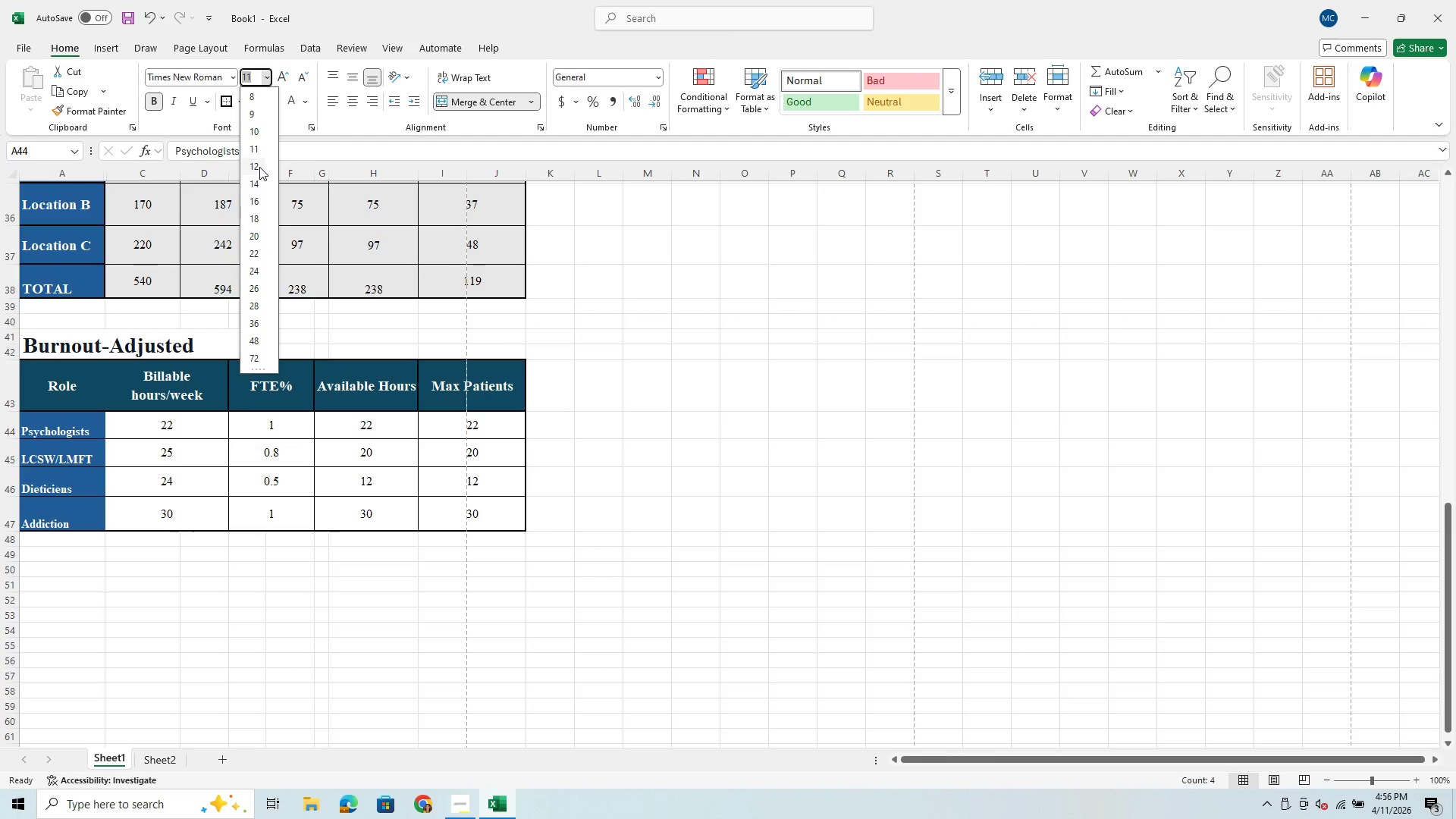 
wait(5.83)
 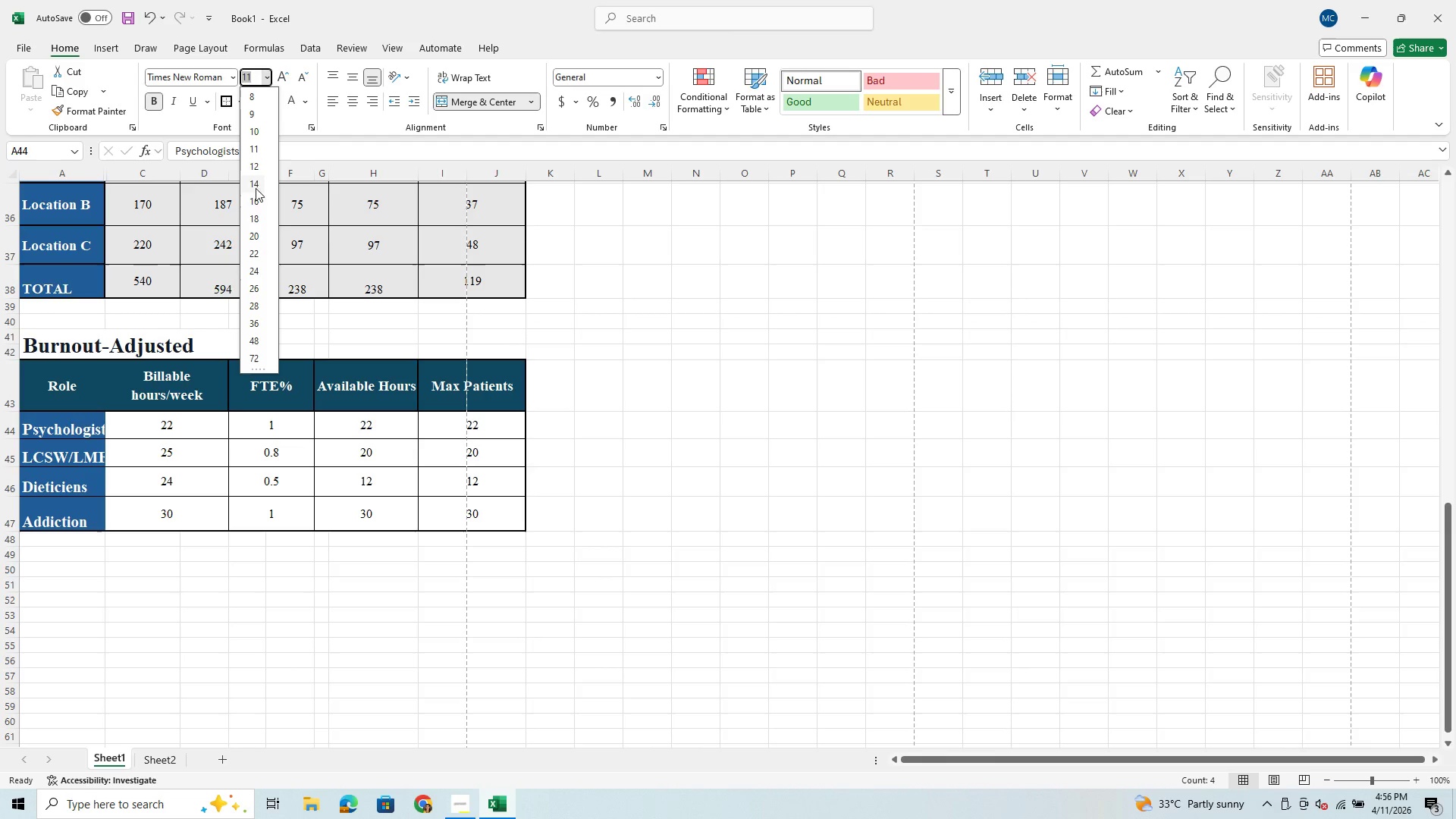 
left_click([255, 77])
 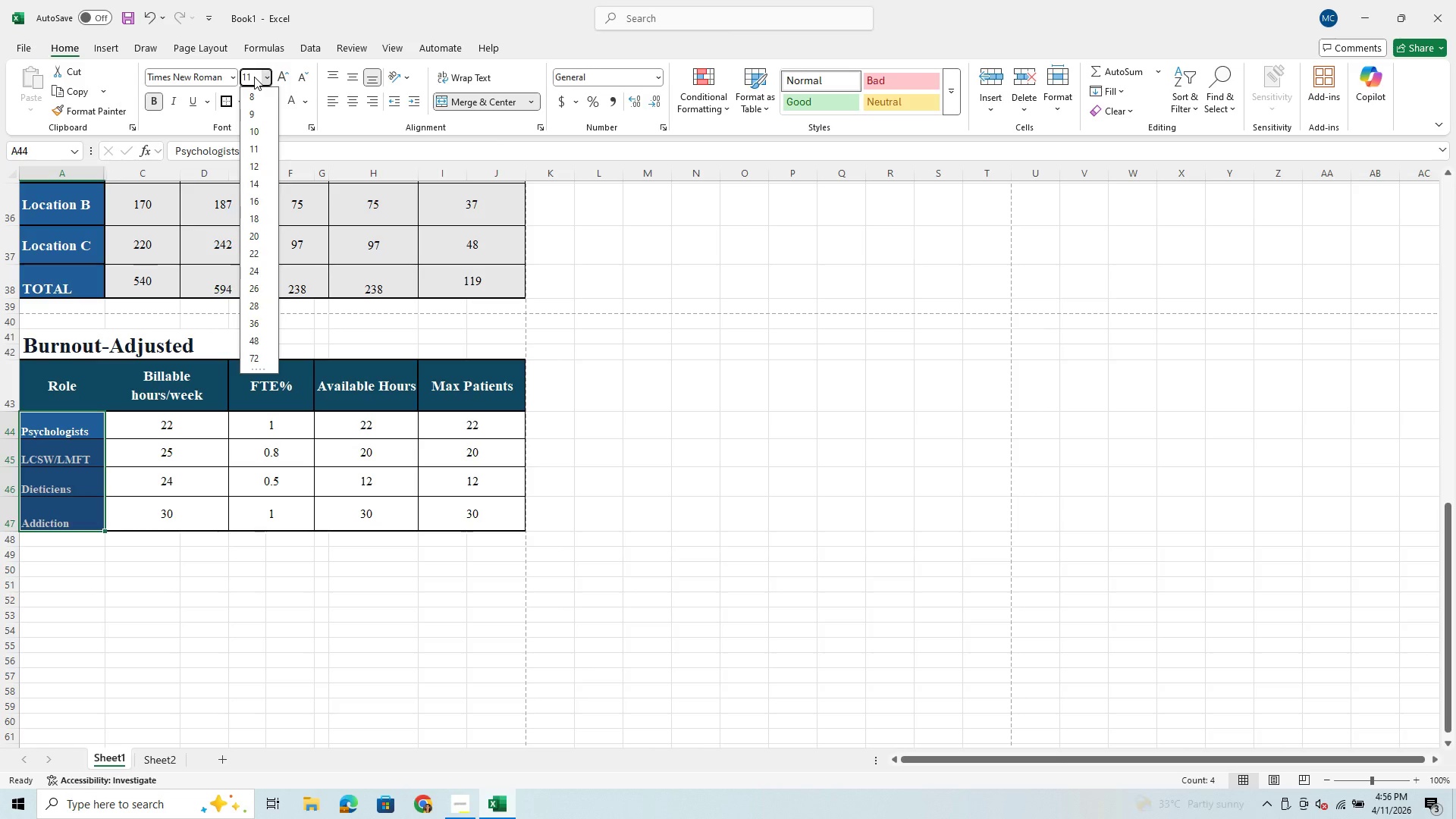 
key(Backspace)
 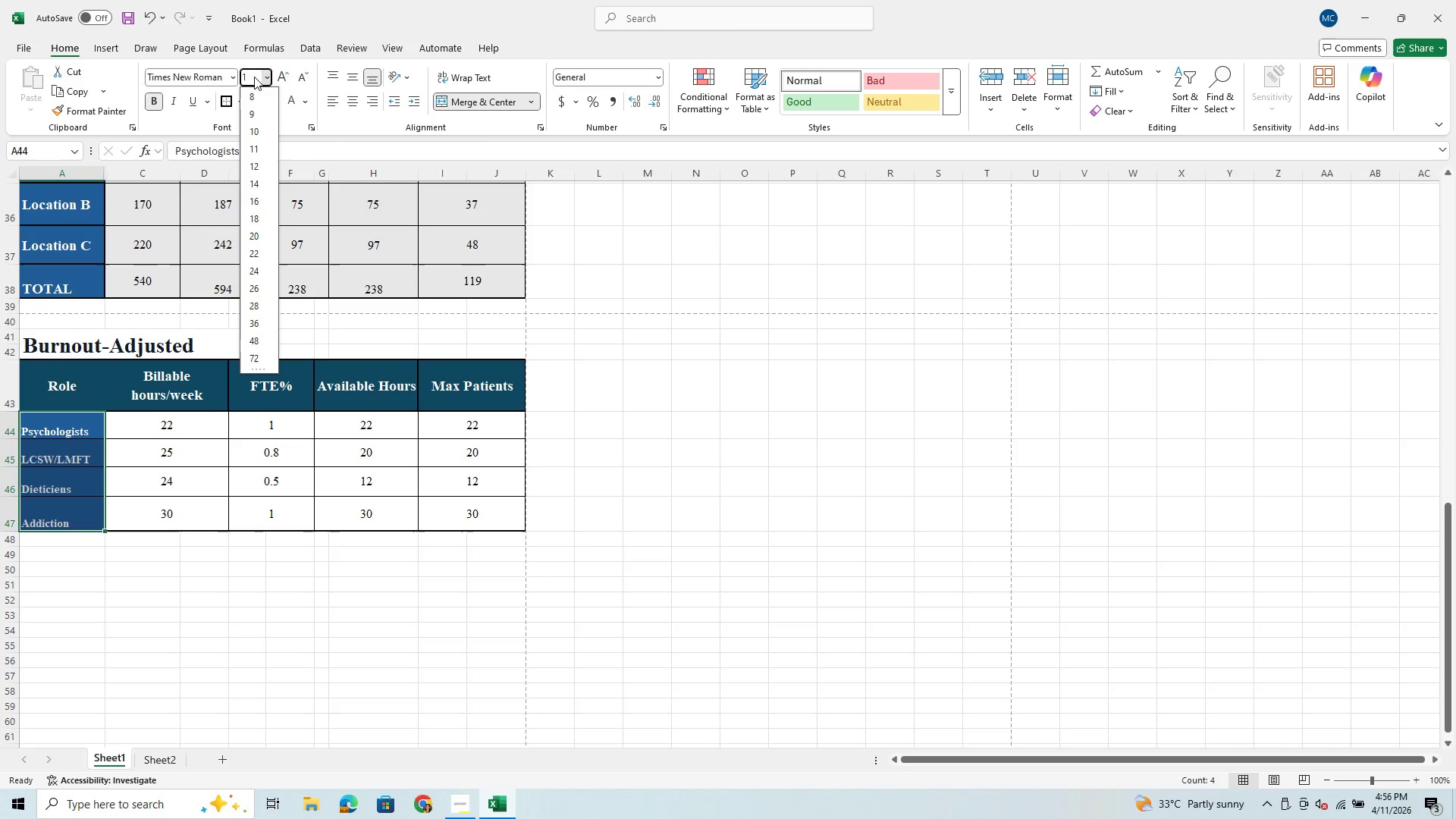 
key(3)
 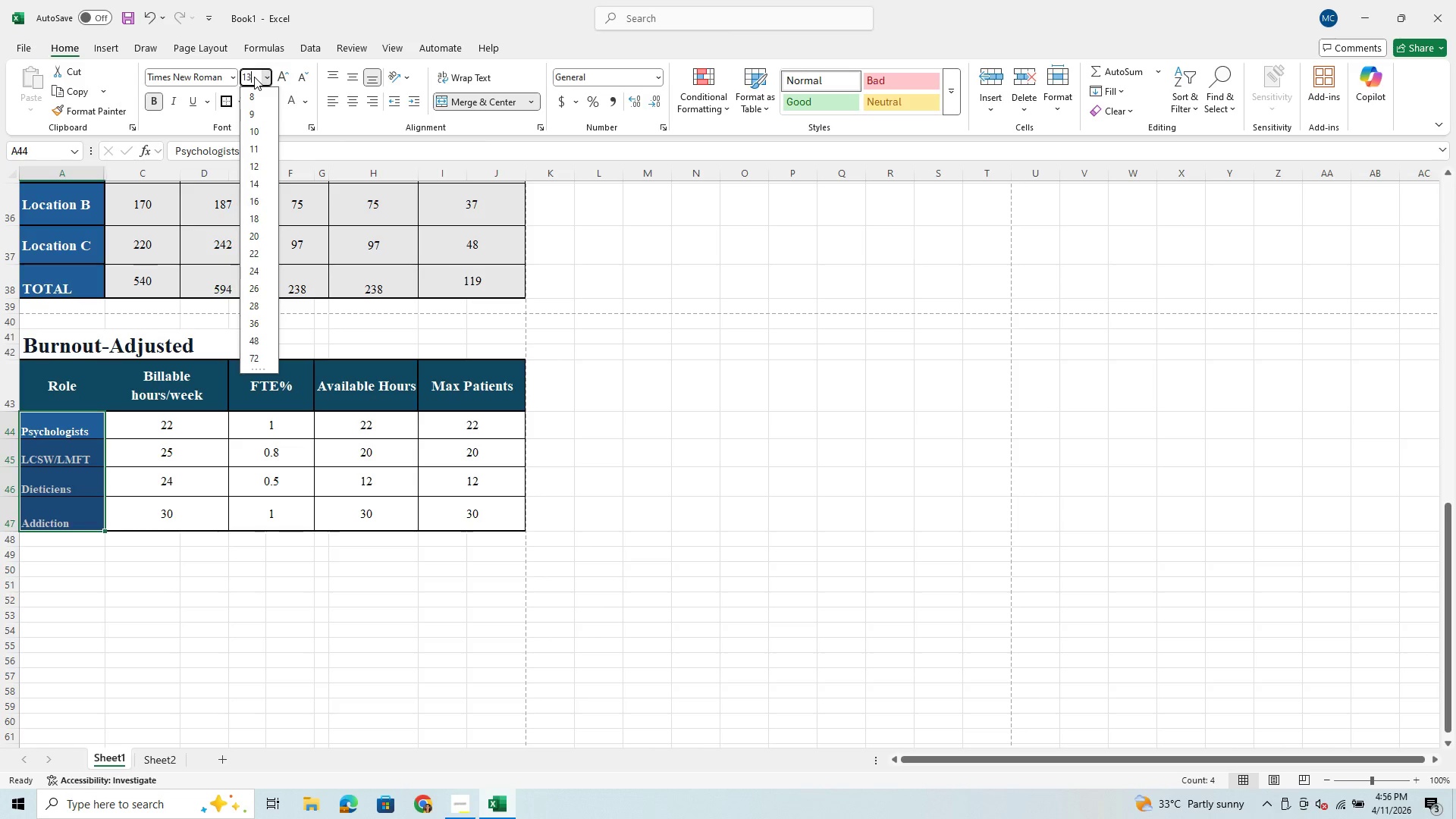 
key(Enter)
 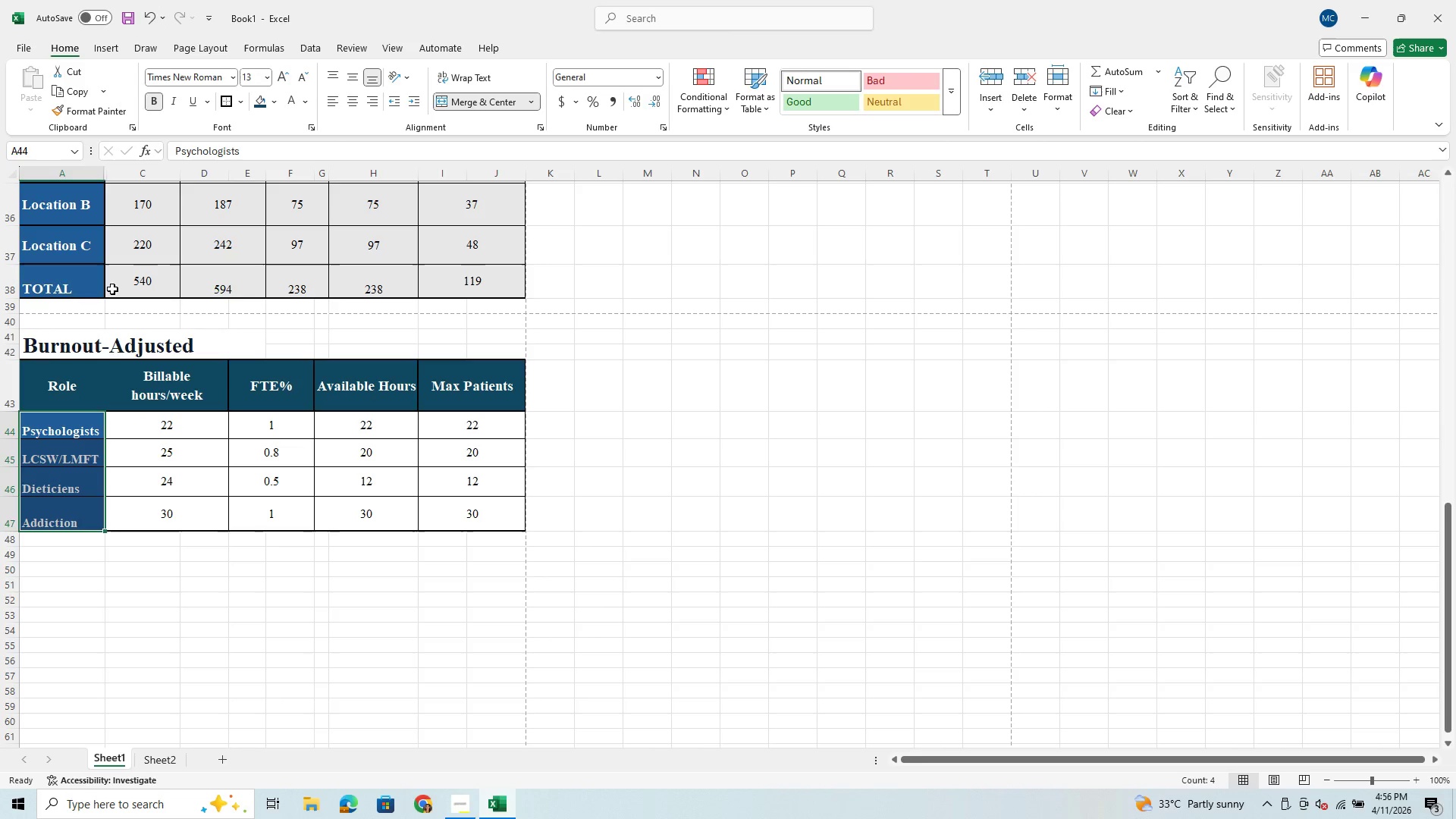 
left_click([113, 459])
 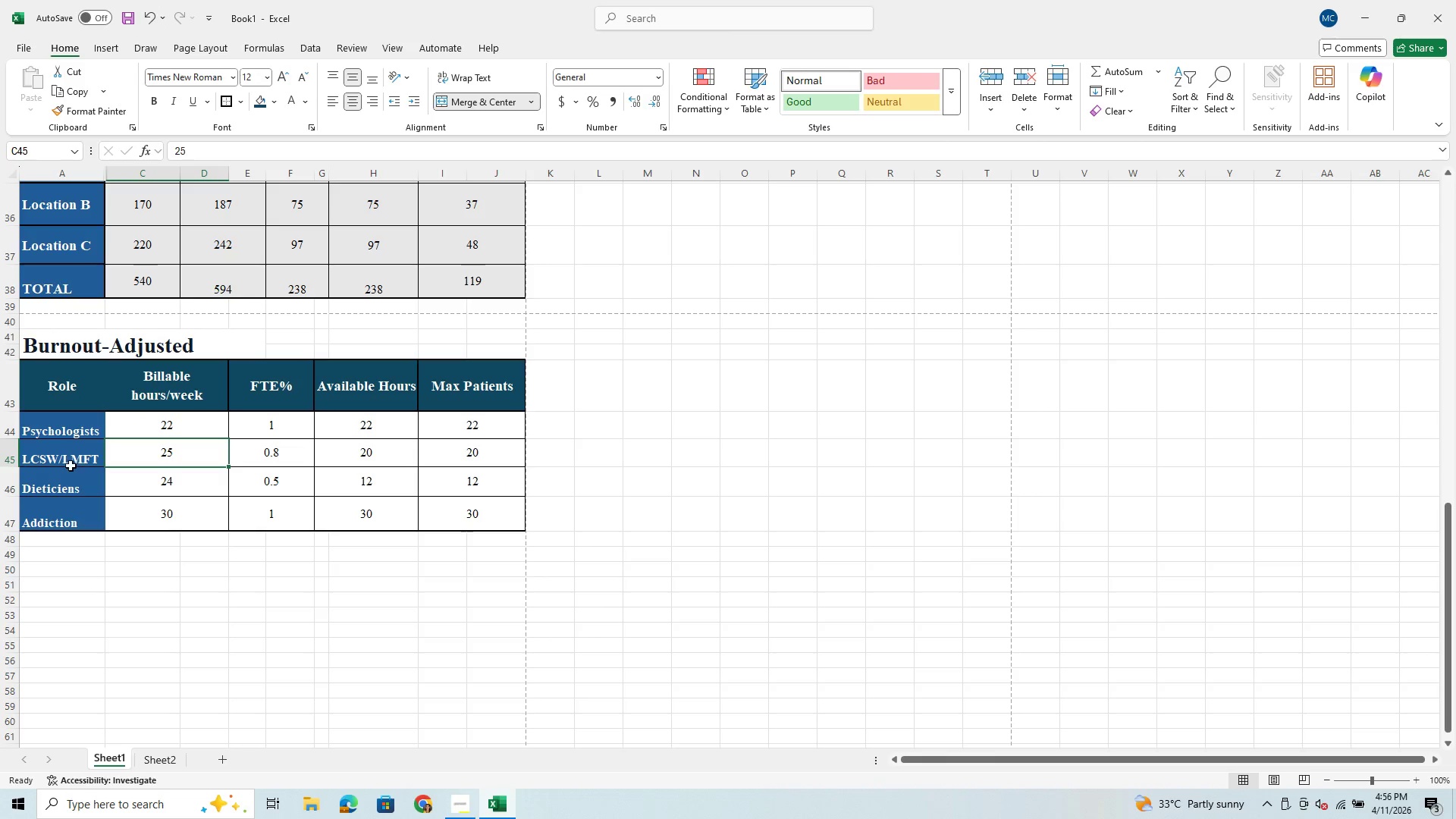 
left_click_drag(start_coordinate=[69, 427], to_coordinate=[74, 513])
 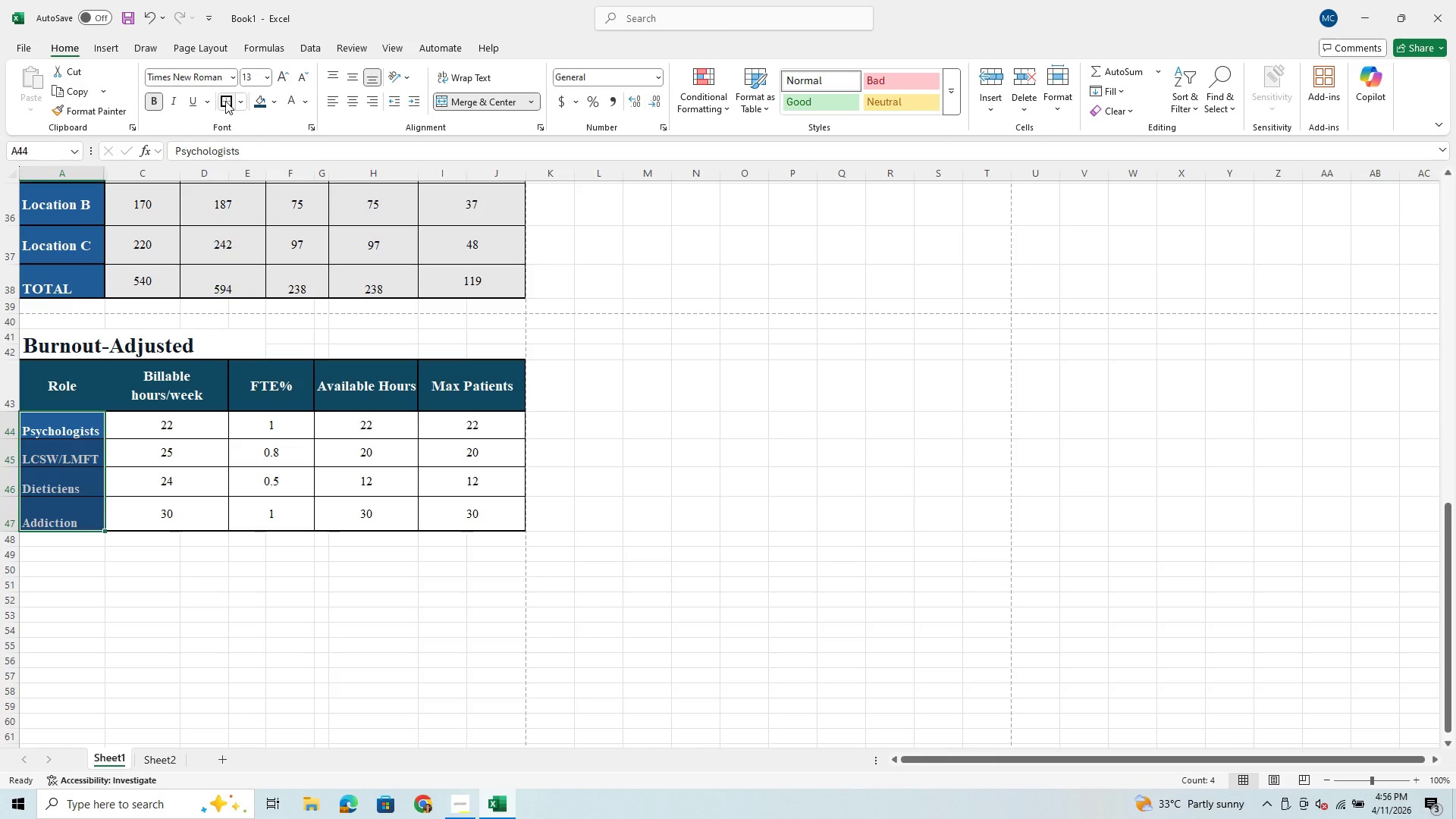 
left_click([225, 101])
 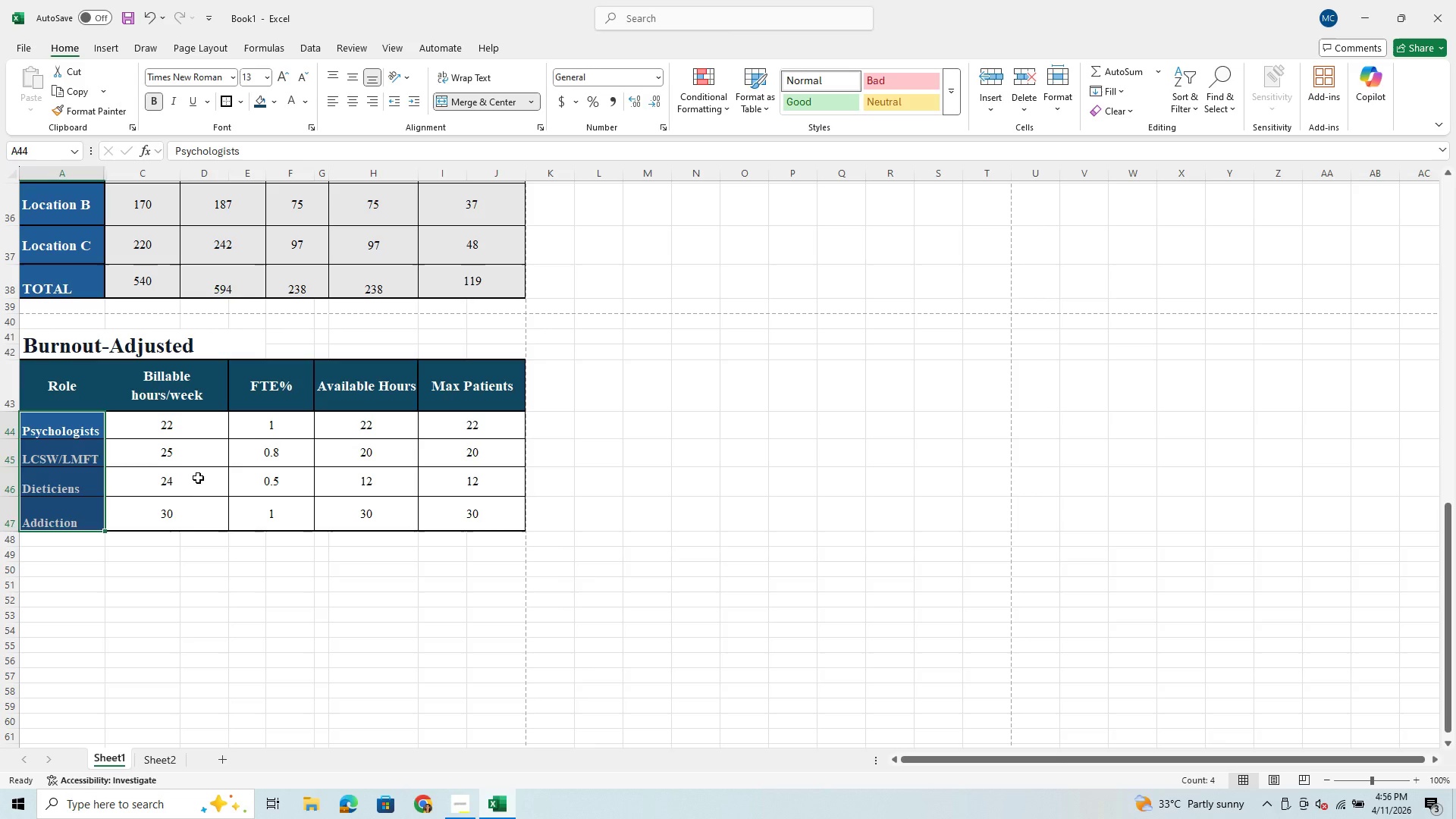 
left_click([196, 483])
 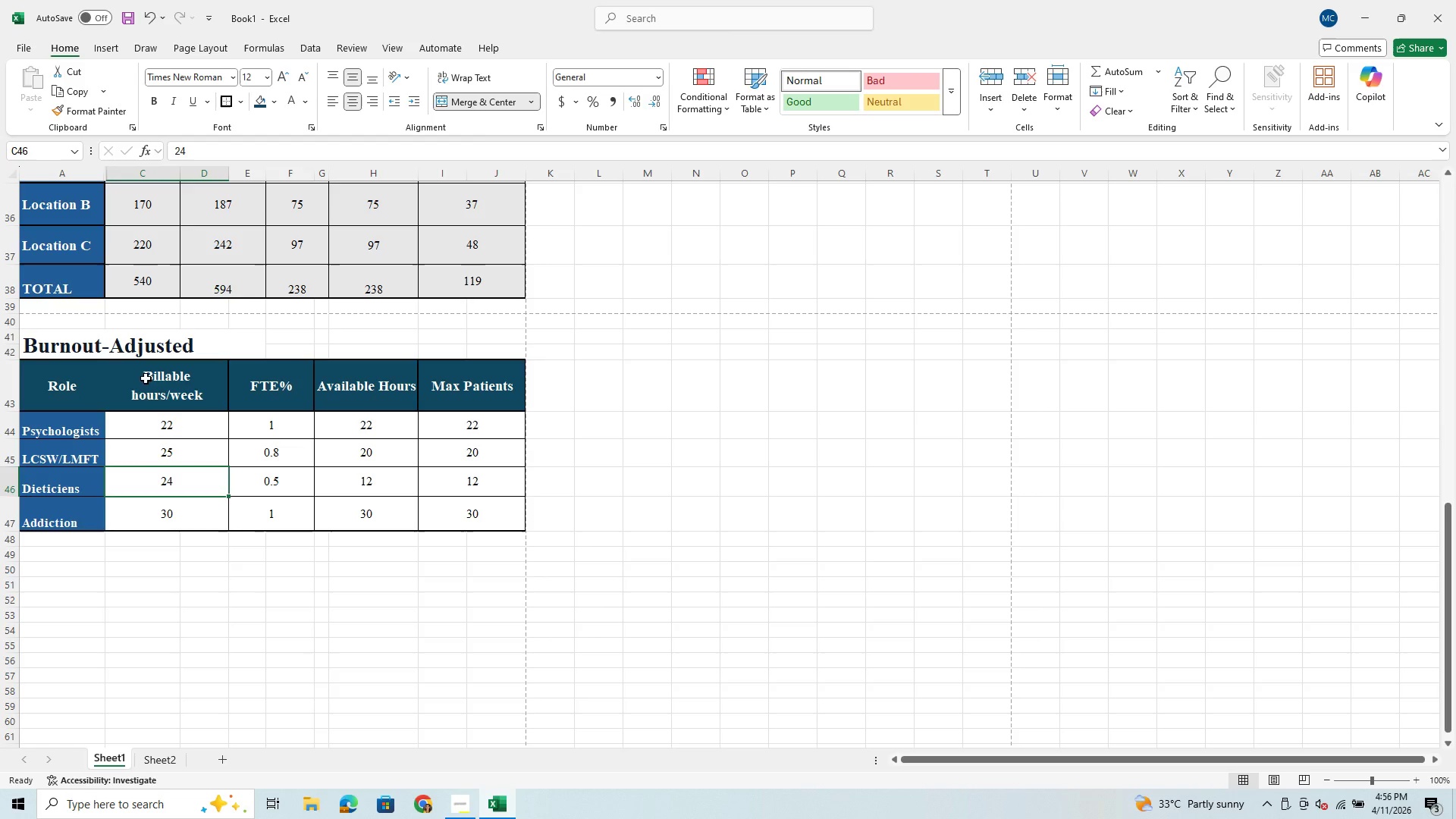 
left_click_drag(start_coordinate=[149, 375], to_coordinate=[158, 510])
 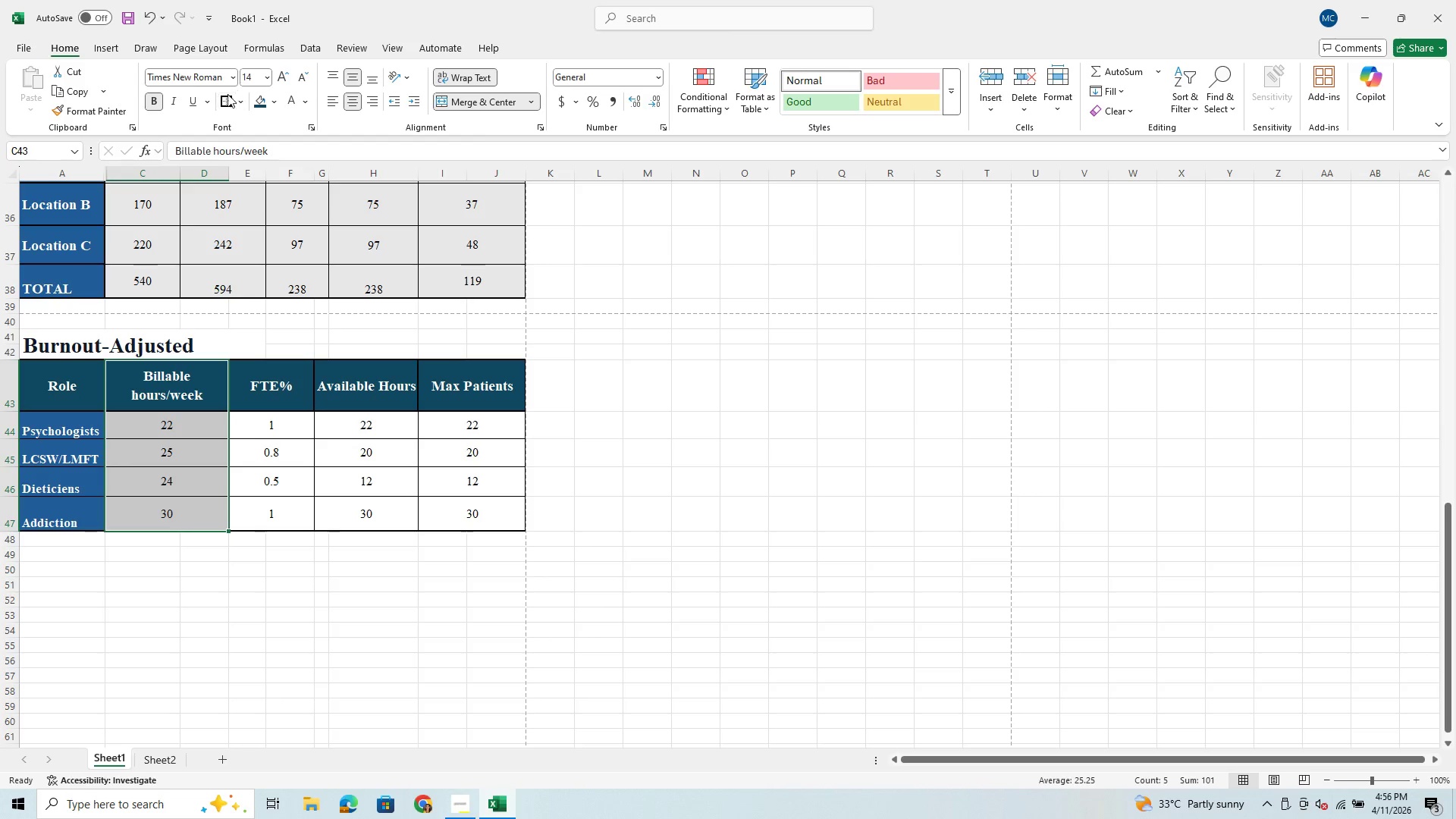 
left_click([221, 100])
 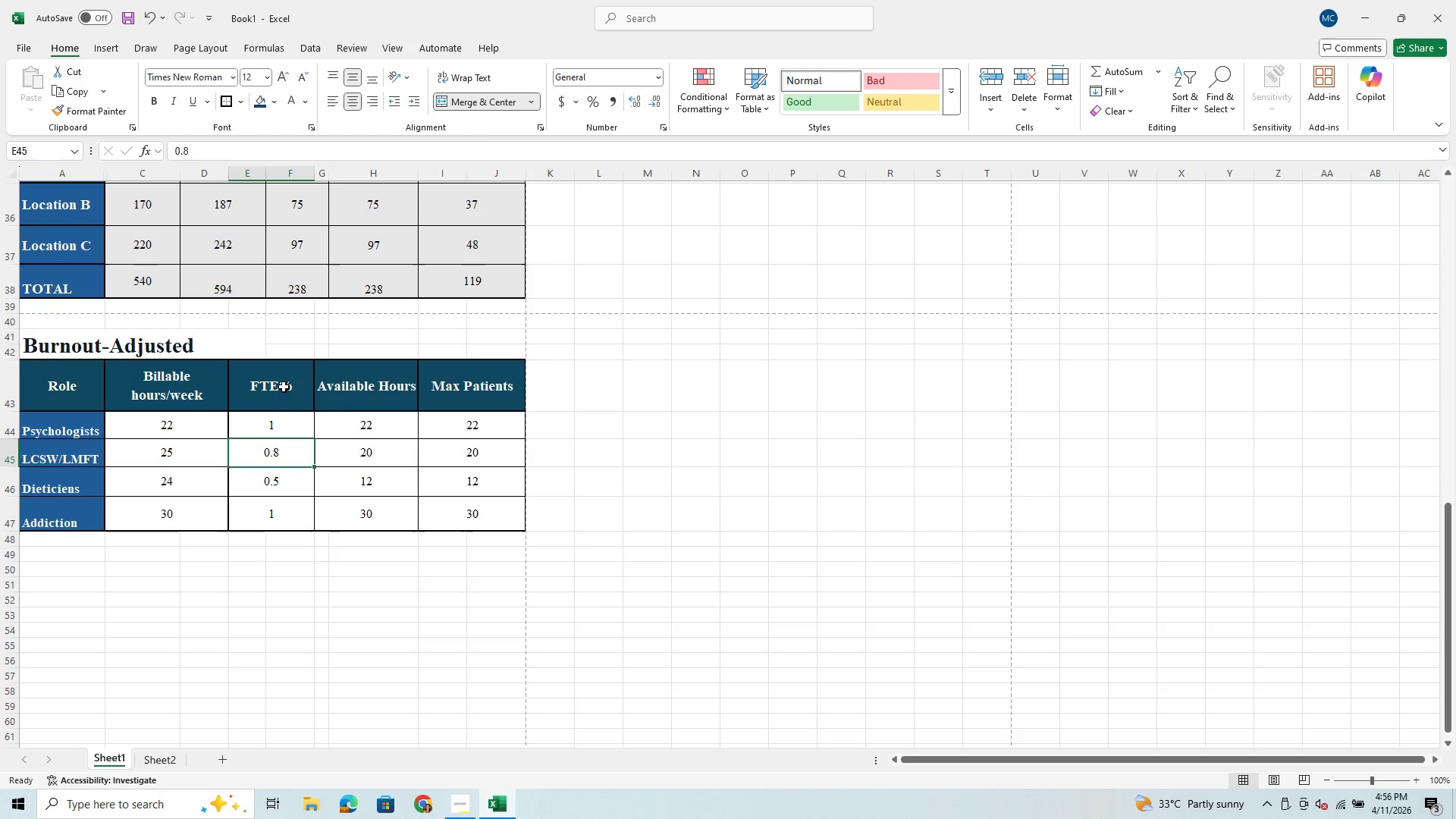 
wait(6.0)
 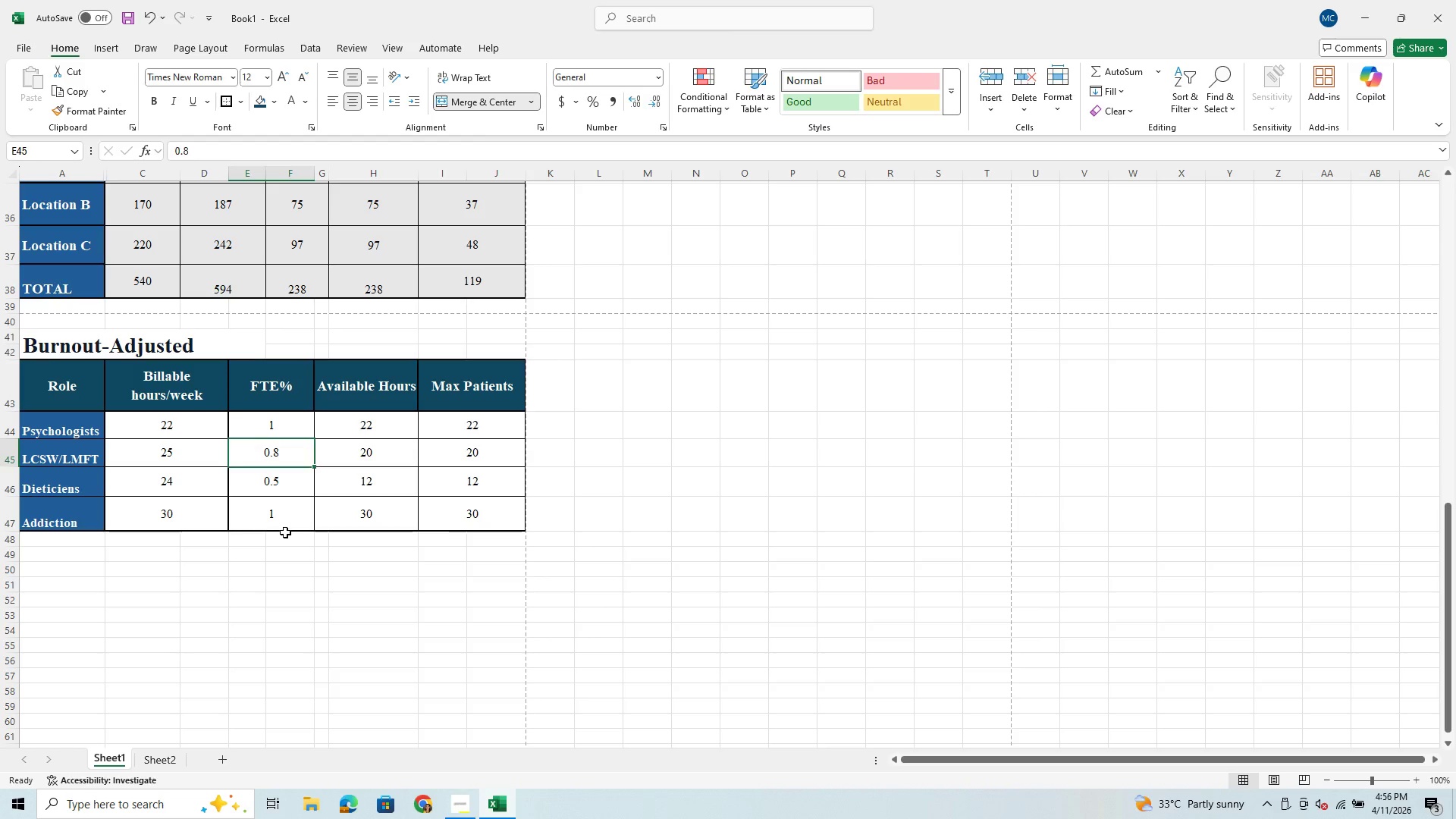 
left_click_drag(start_coordinate=[275, 381], to_coordinate=[289, 517])
 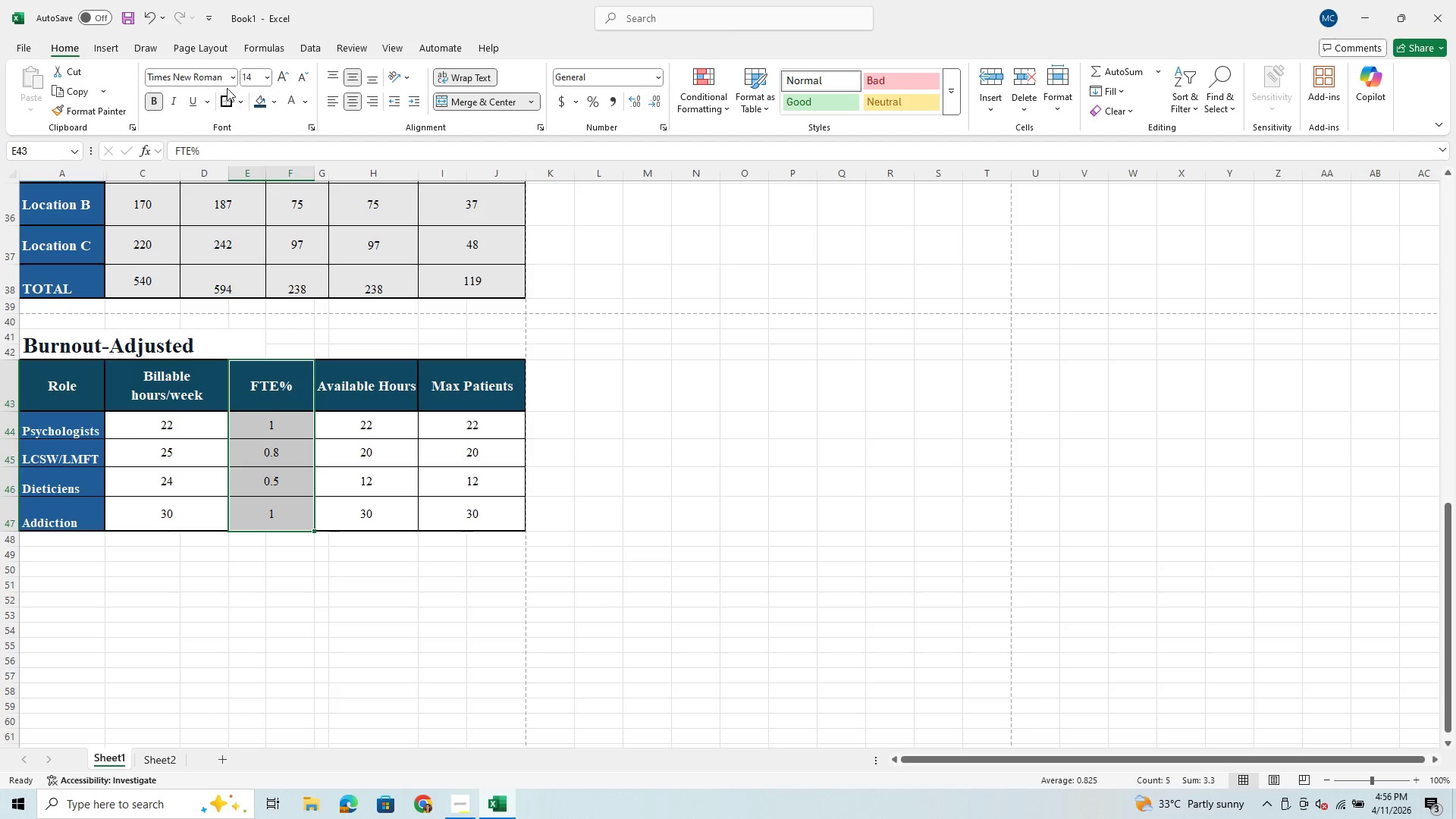 
left_click([225, 100])
 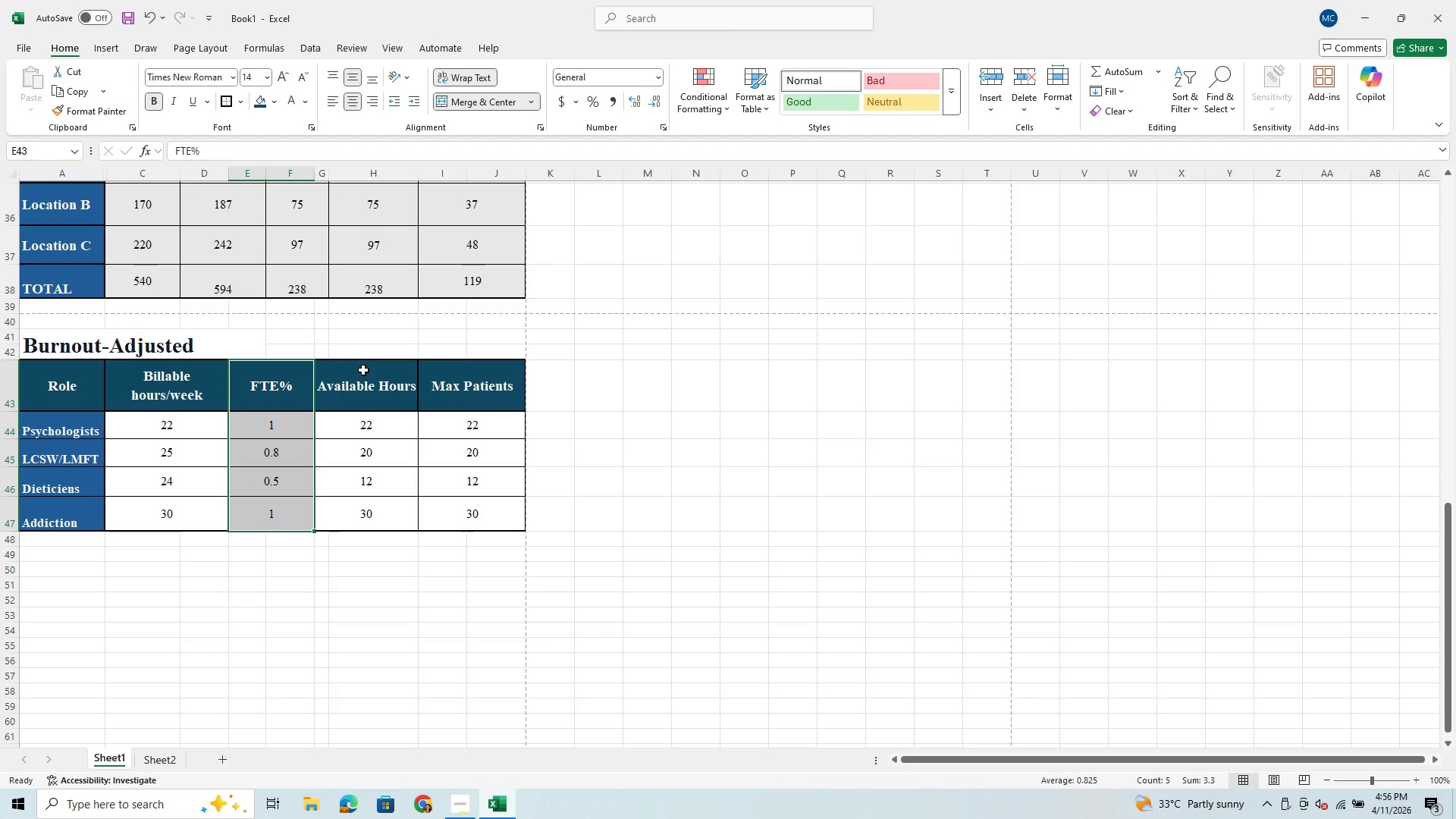 
left_click_drag(start_coordinate=[366, 378], to_coordinate=[377, 515])
 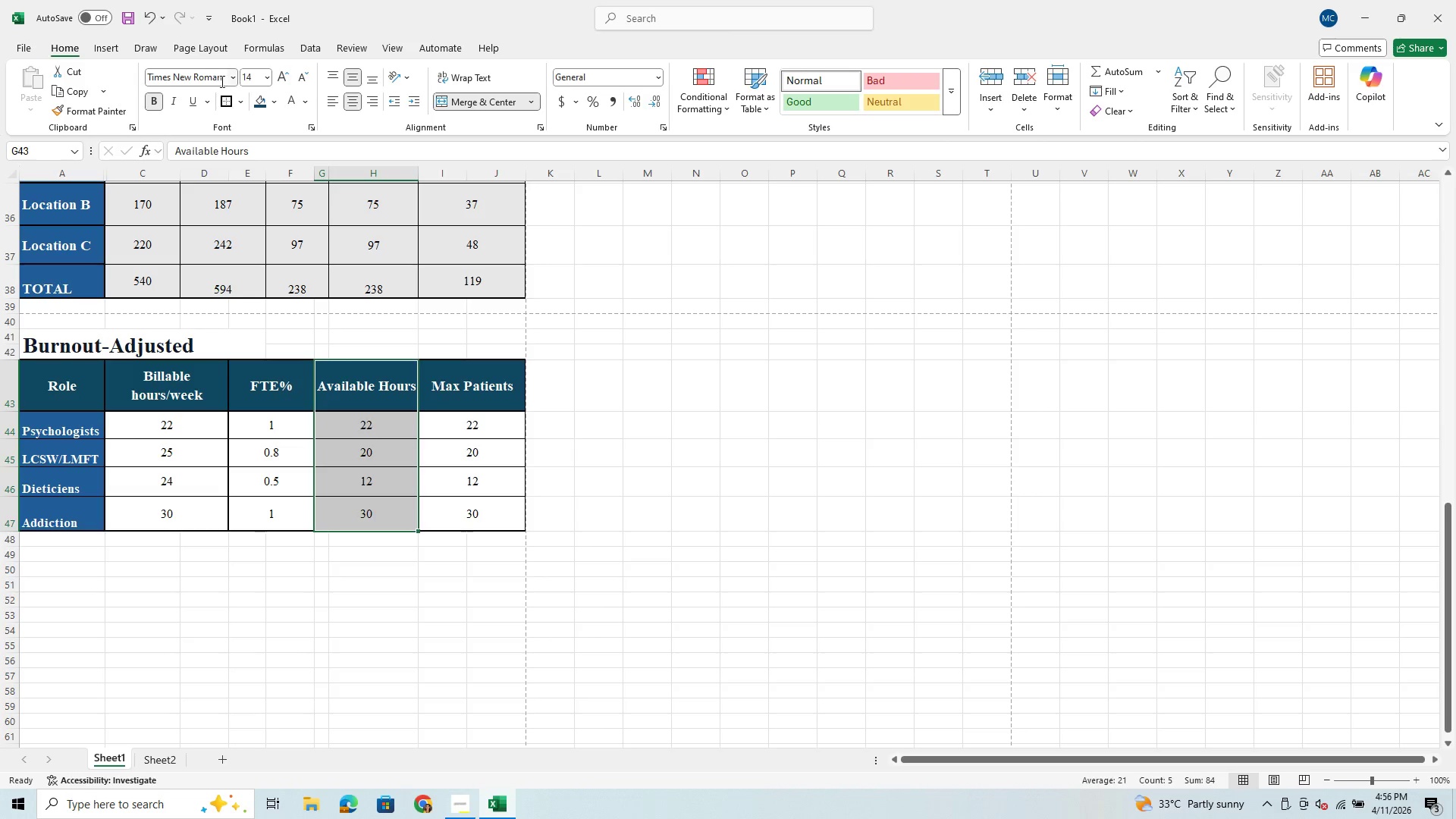 
left_click([224, 98])
 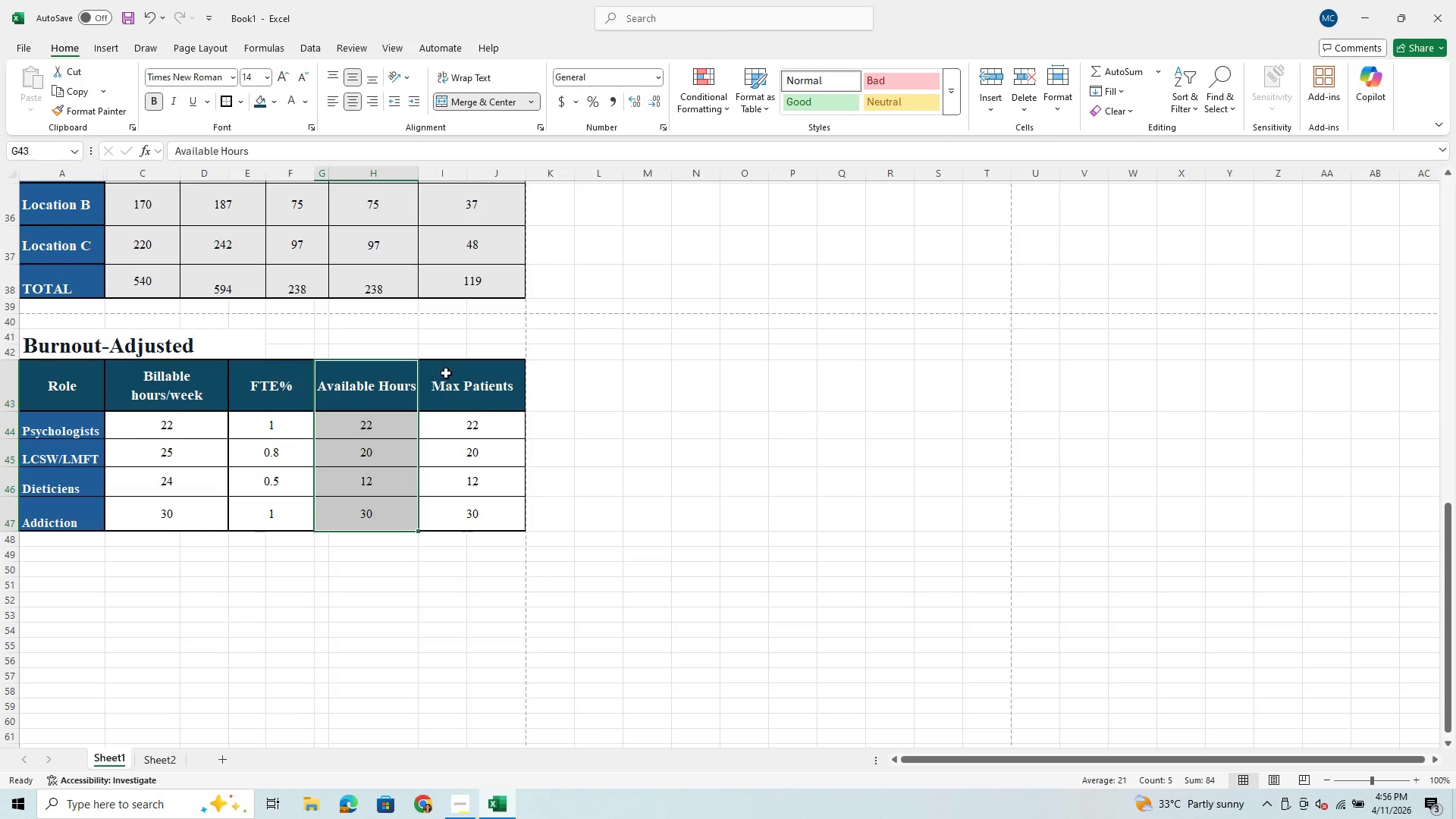 
left_click_drag(start_coordinate=[449, 372], to_coordinate=[449, 509])
 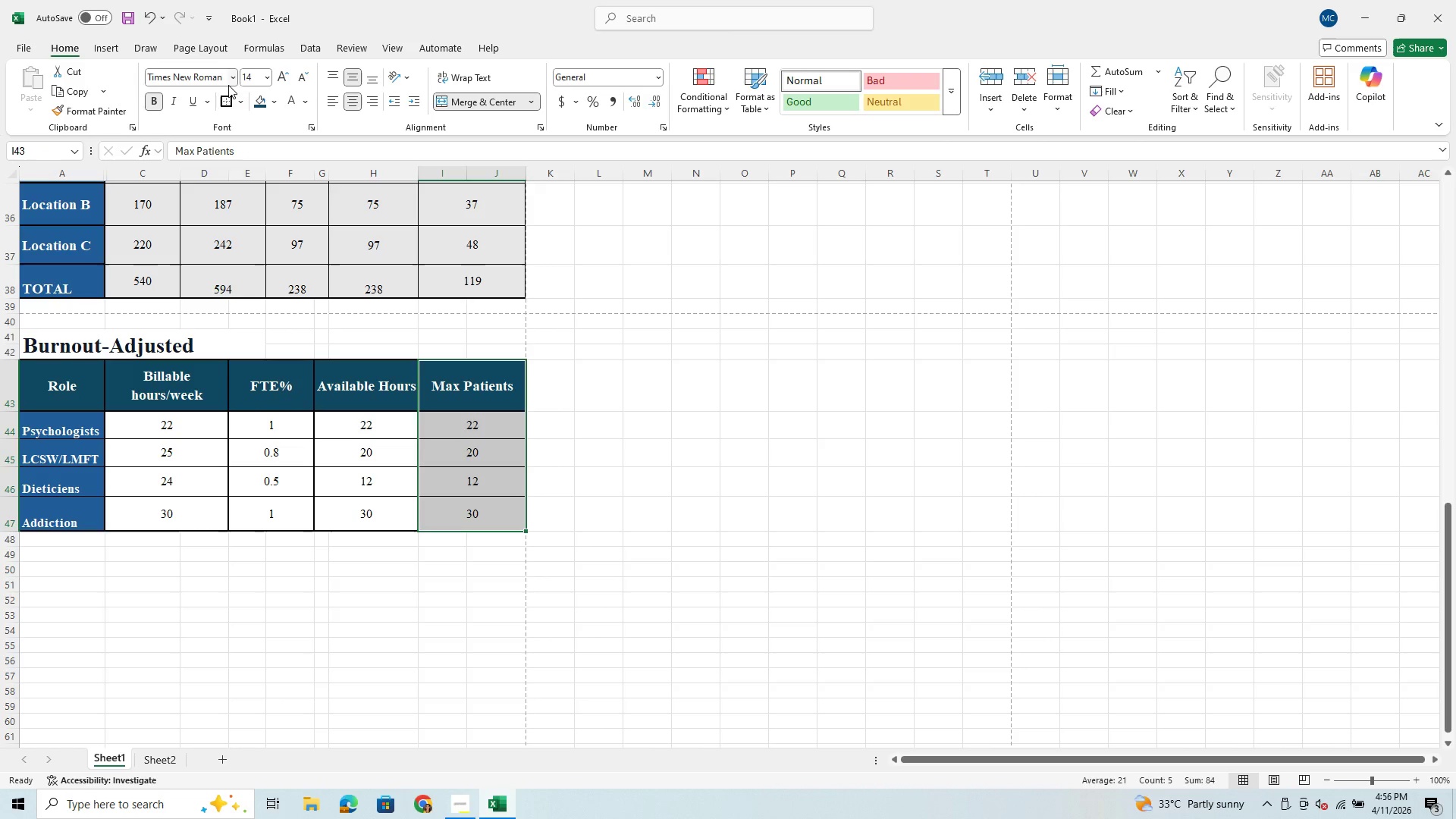 
left_click([222, 100])
 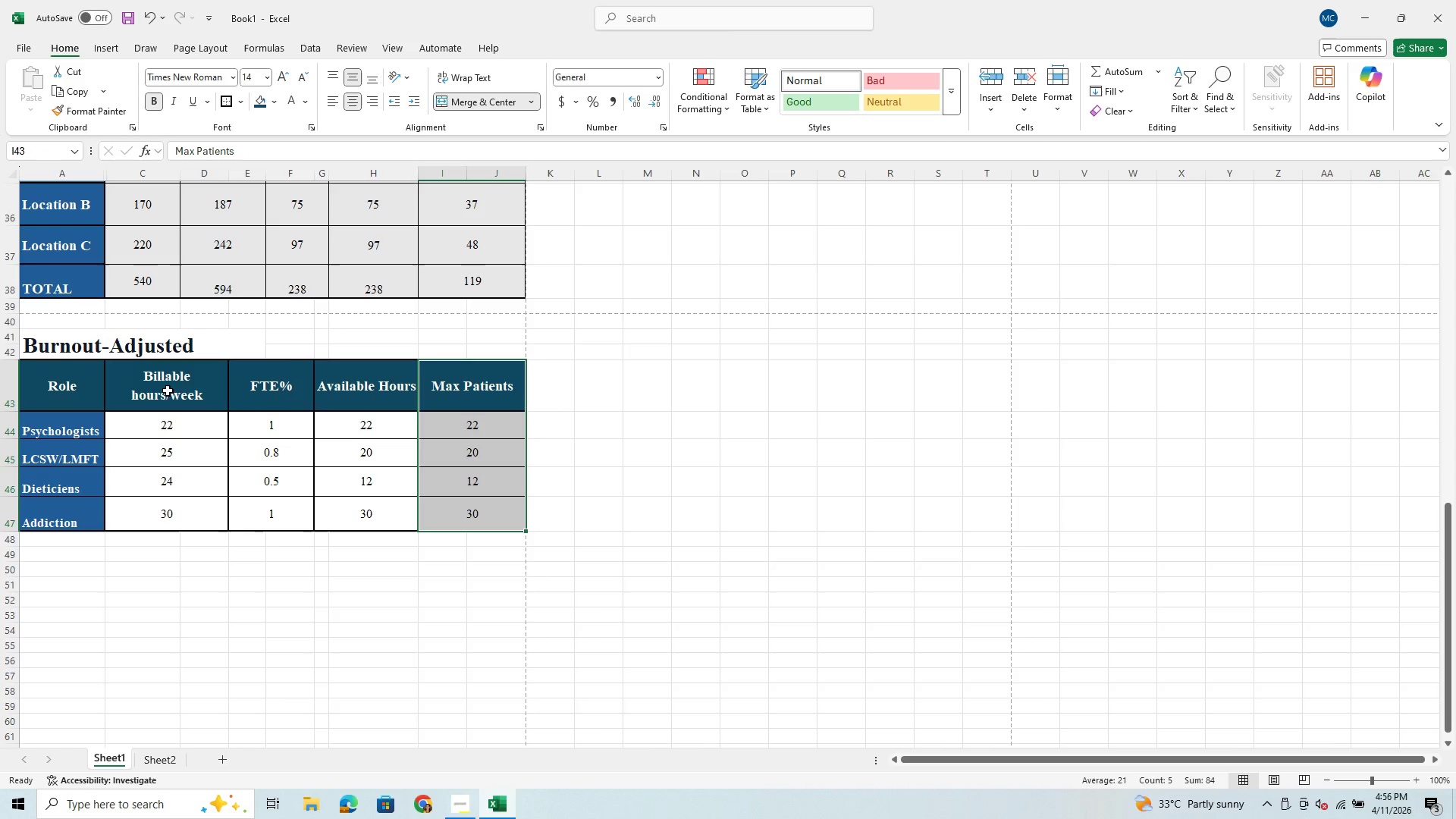 
left_click_drag(start_coordinate=[168, 384], to_coordinate=[173, 509])
 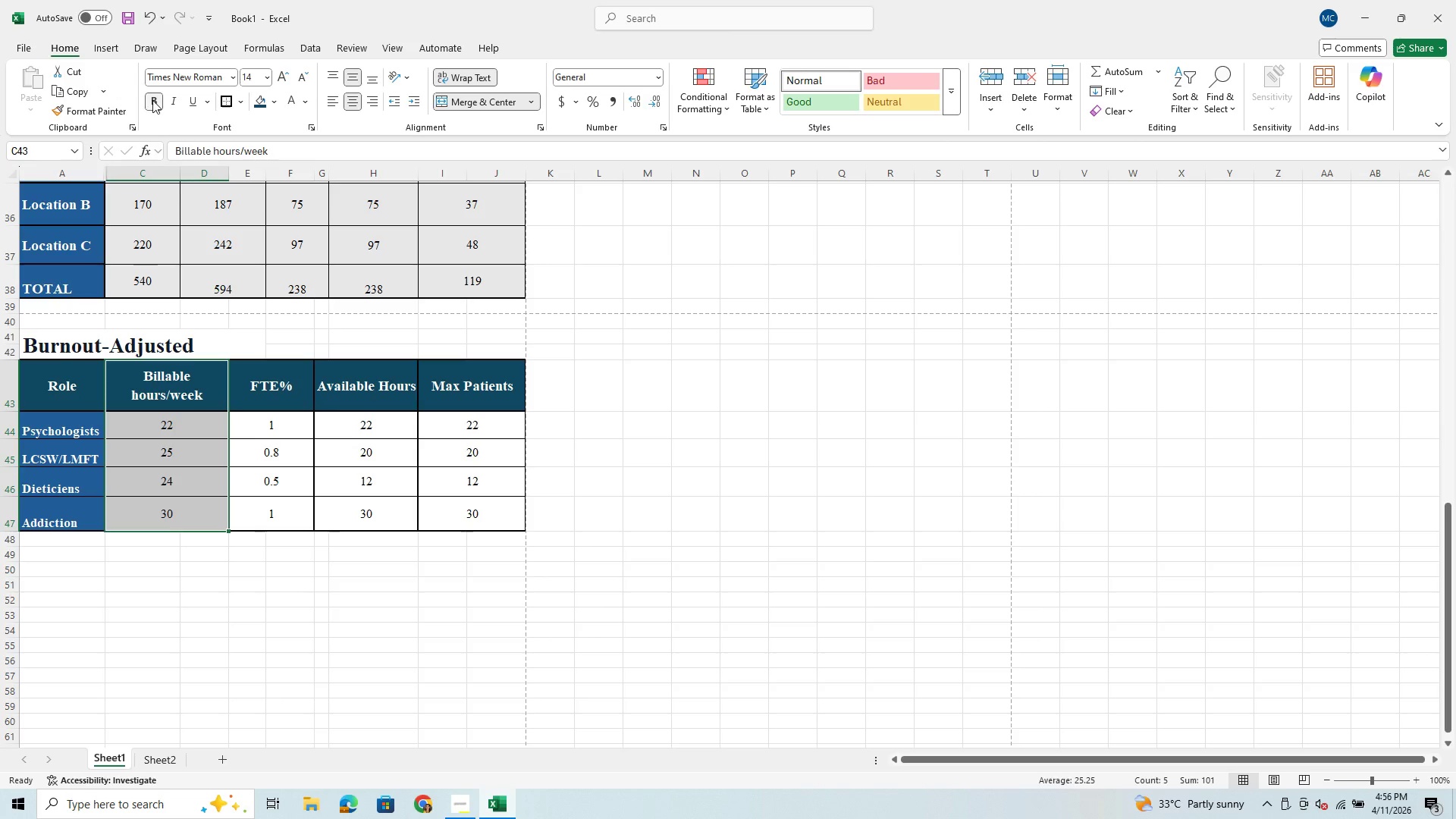 
left_click([152, 97])
 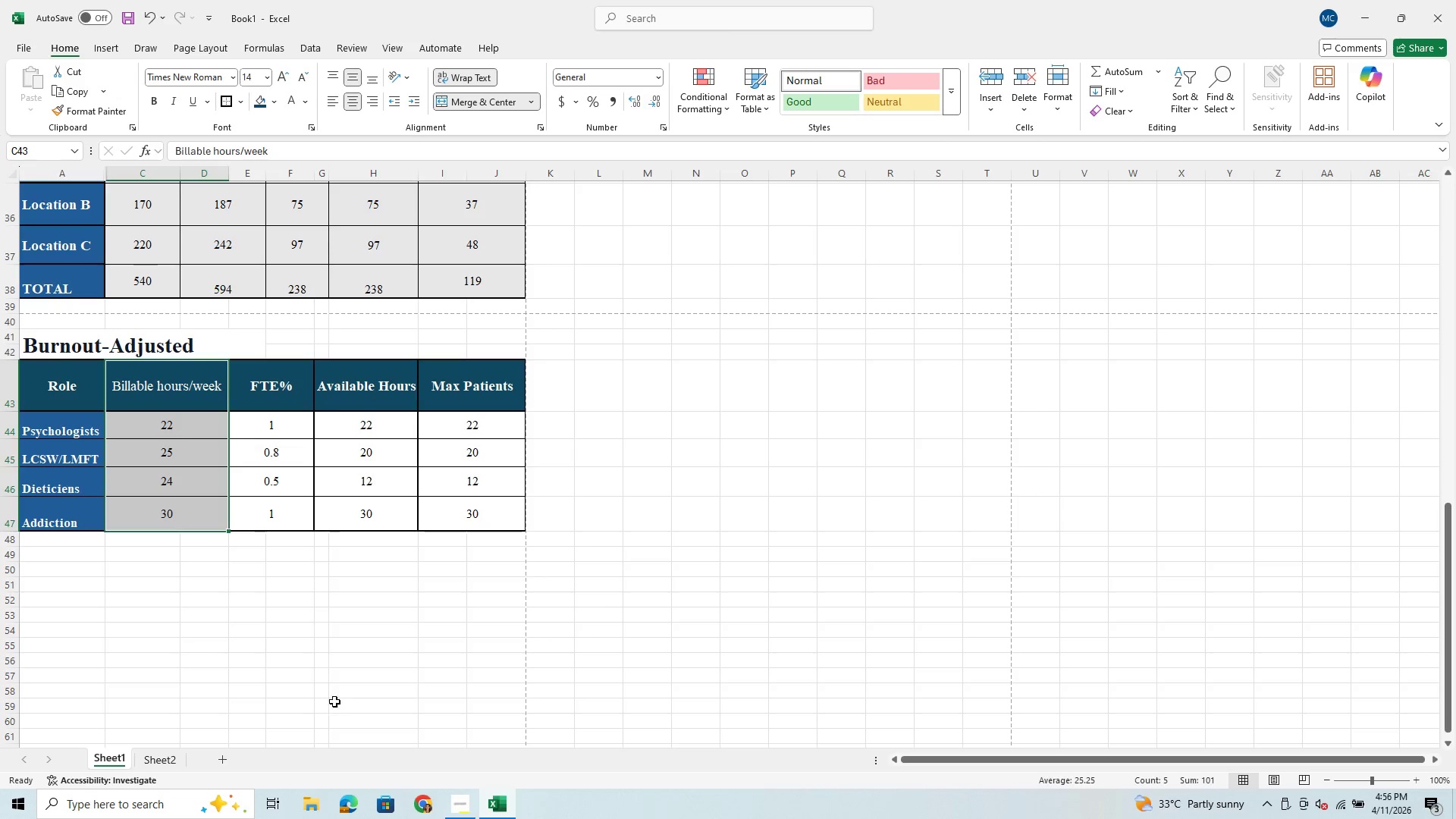 
left_click([337, 690])
 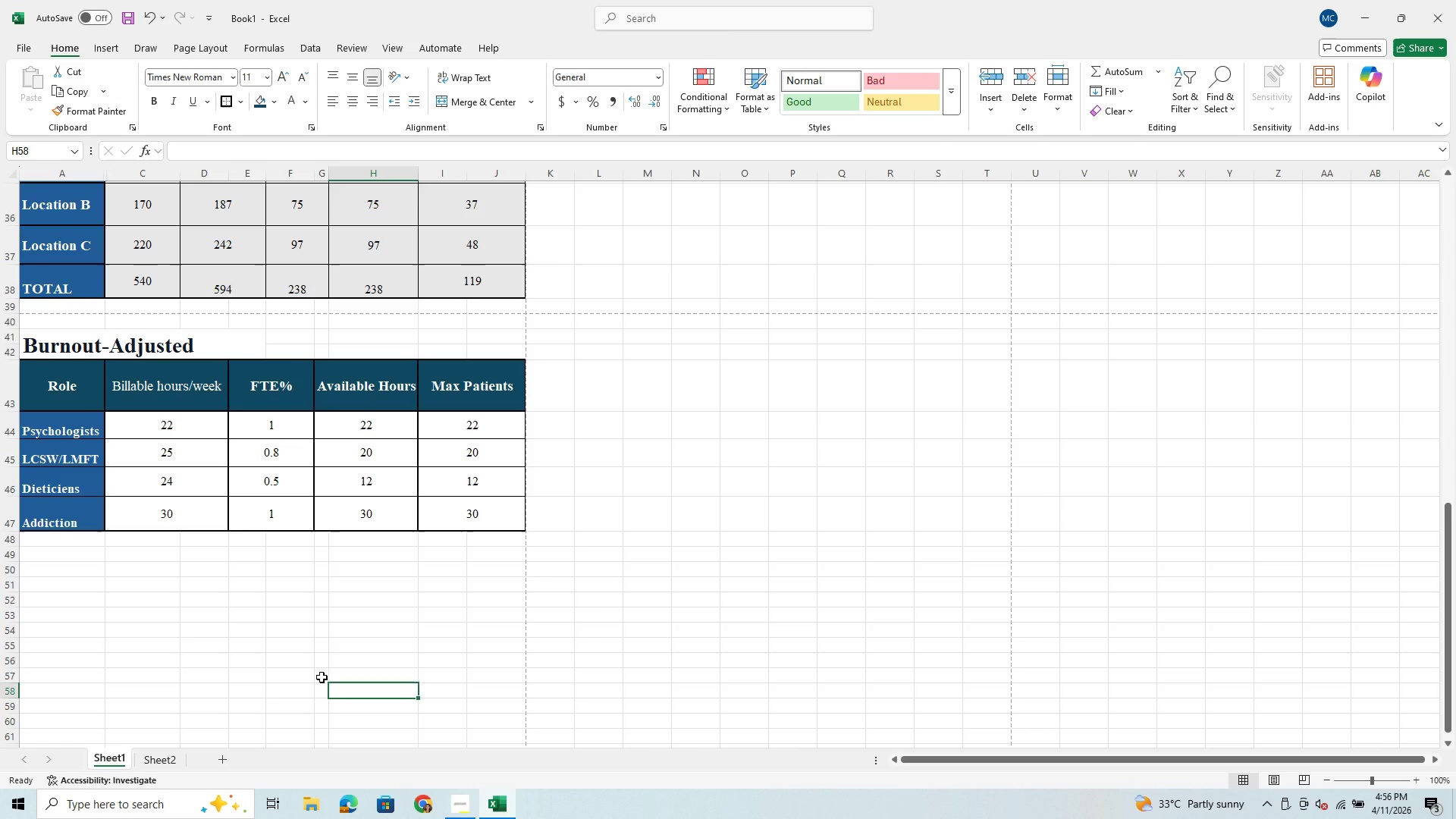 
scroll: coordinate [312, 673], scroll_direction: up, amount: 6.0
 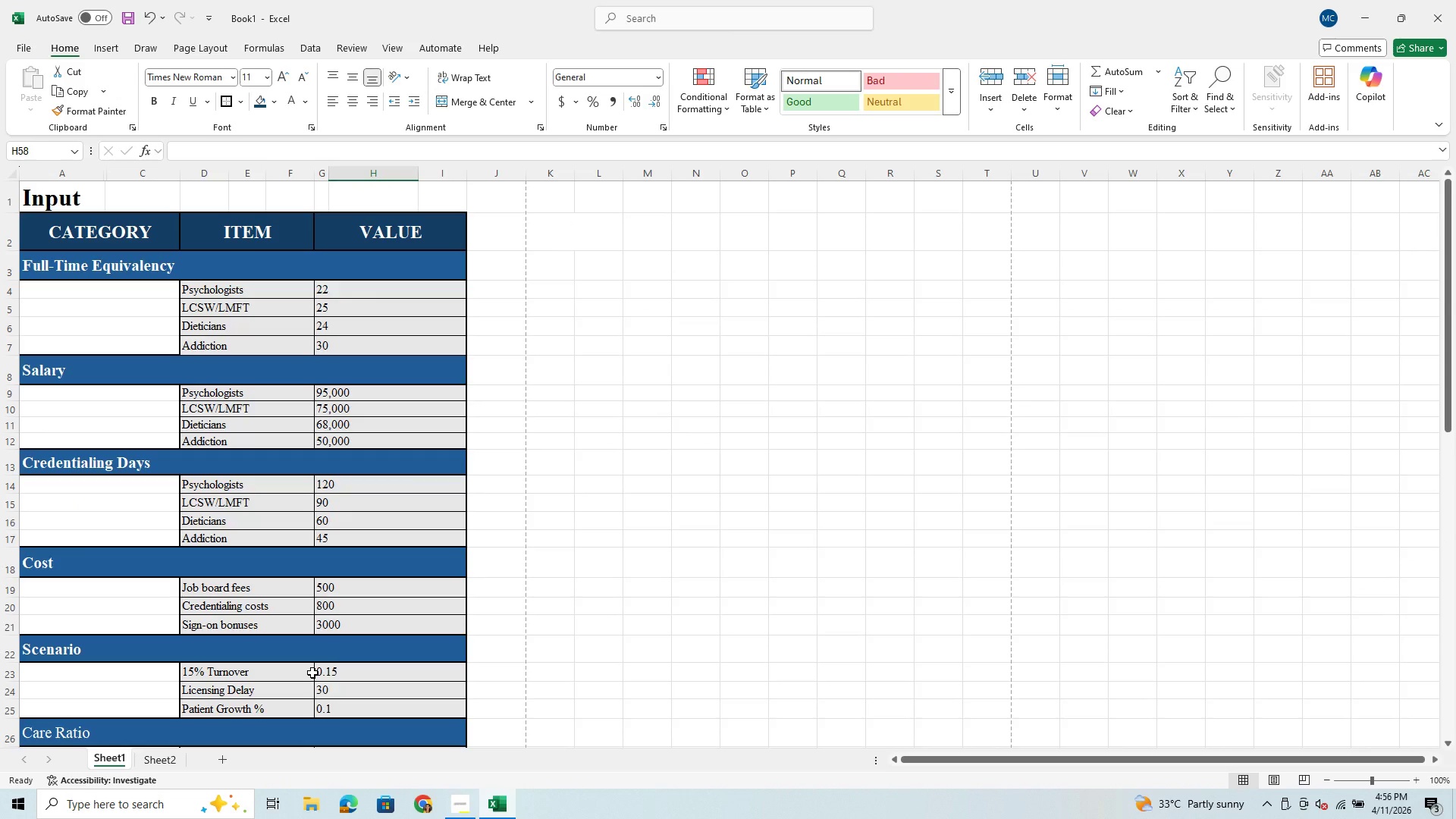 
scroll: coordinate [312, 673], scroll_direction: down, amount: 1.0
 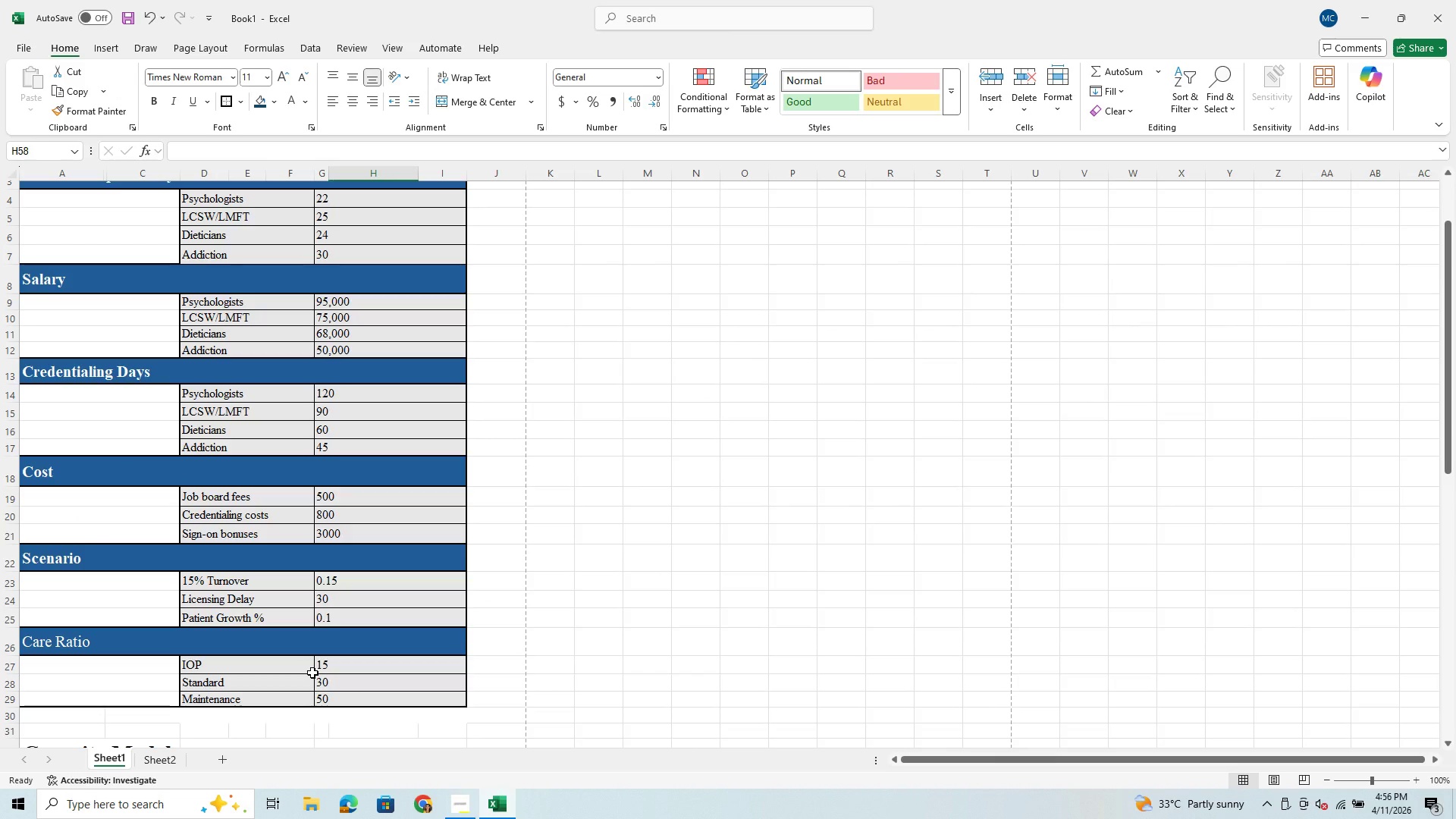 
scroll: coordinate [312, 673], scroll_direction: none, amount: 0.0
 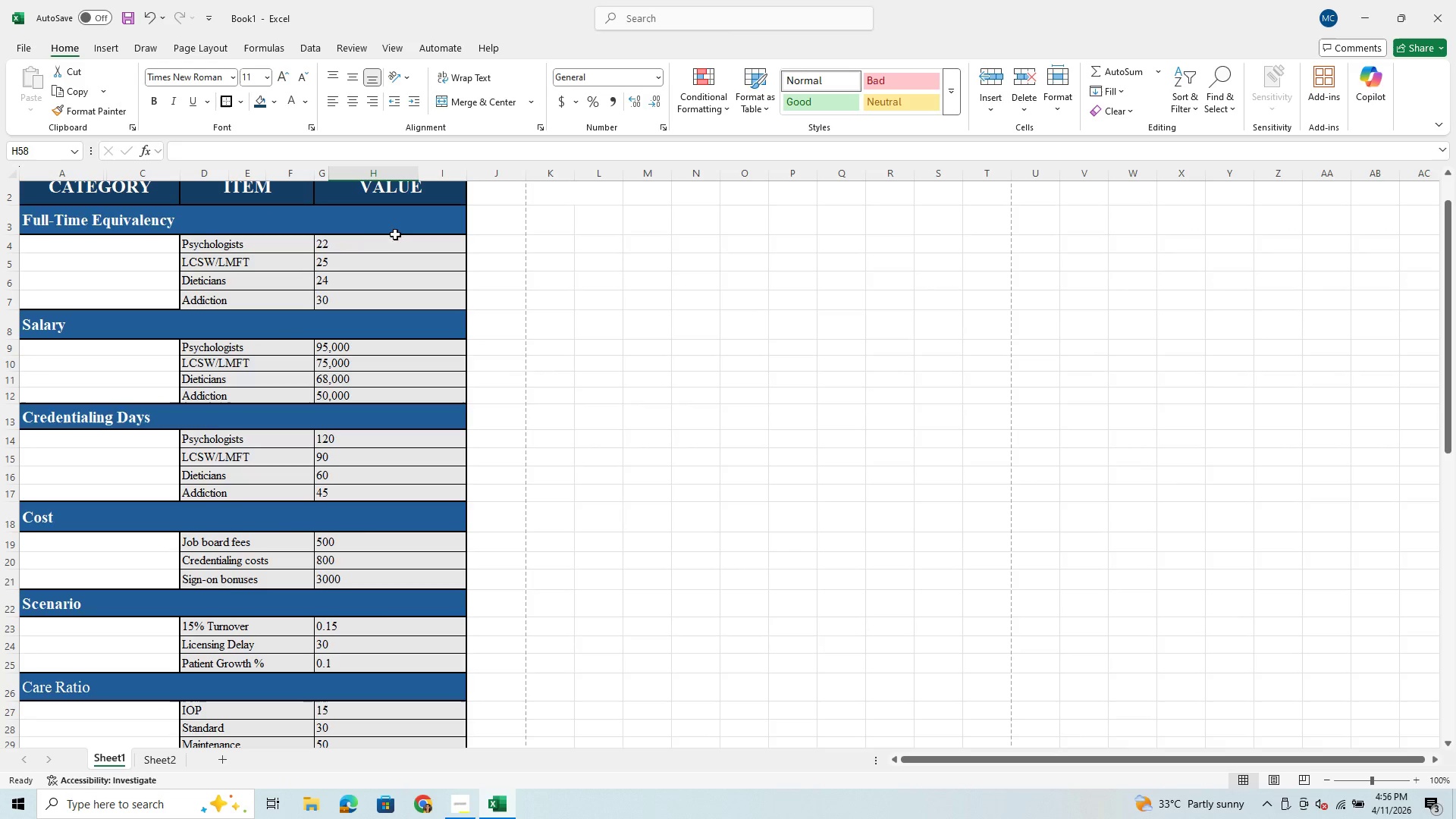 
left_click_drag(start_coordinate=[378, 244], to_coordinate=[406, 212])
 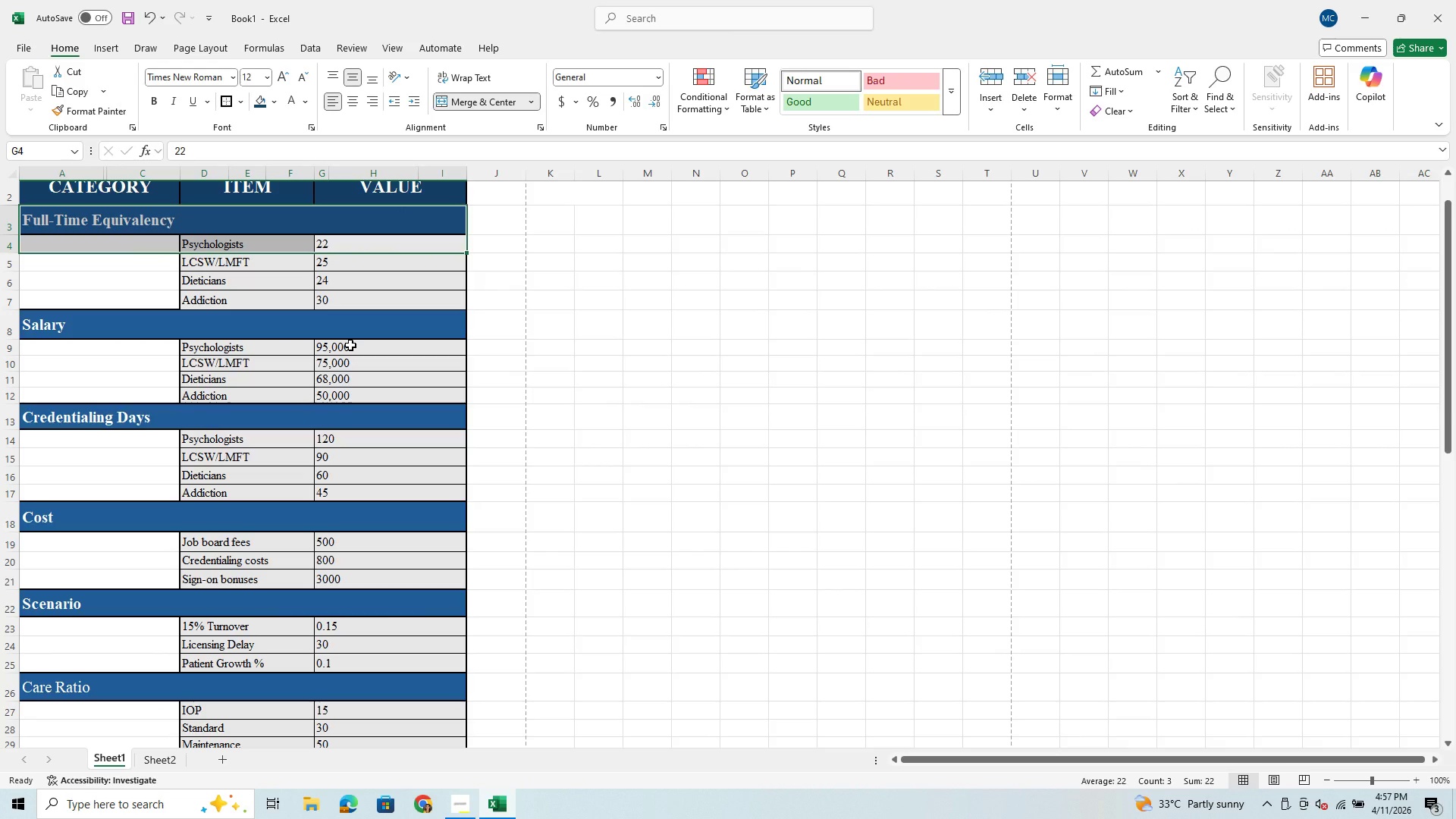 
scroll: coordinate [350, 345], scroll_direction: down, amount: 13.0
 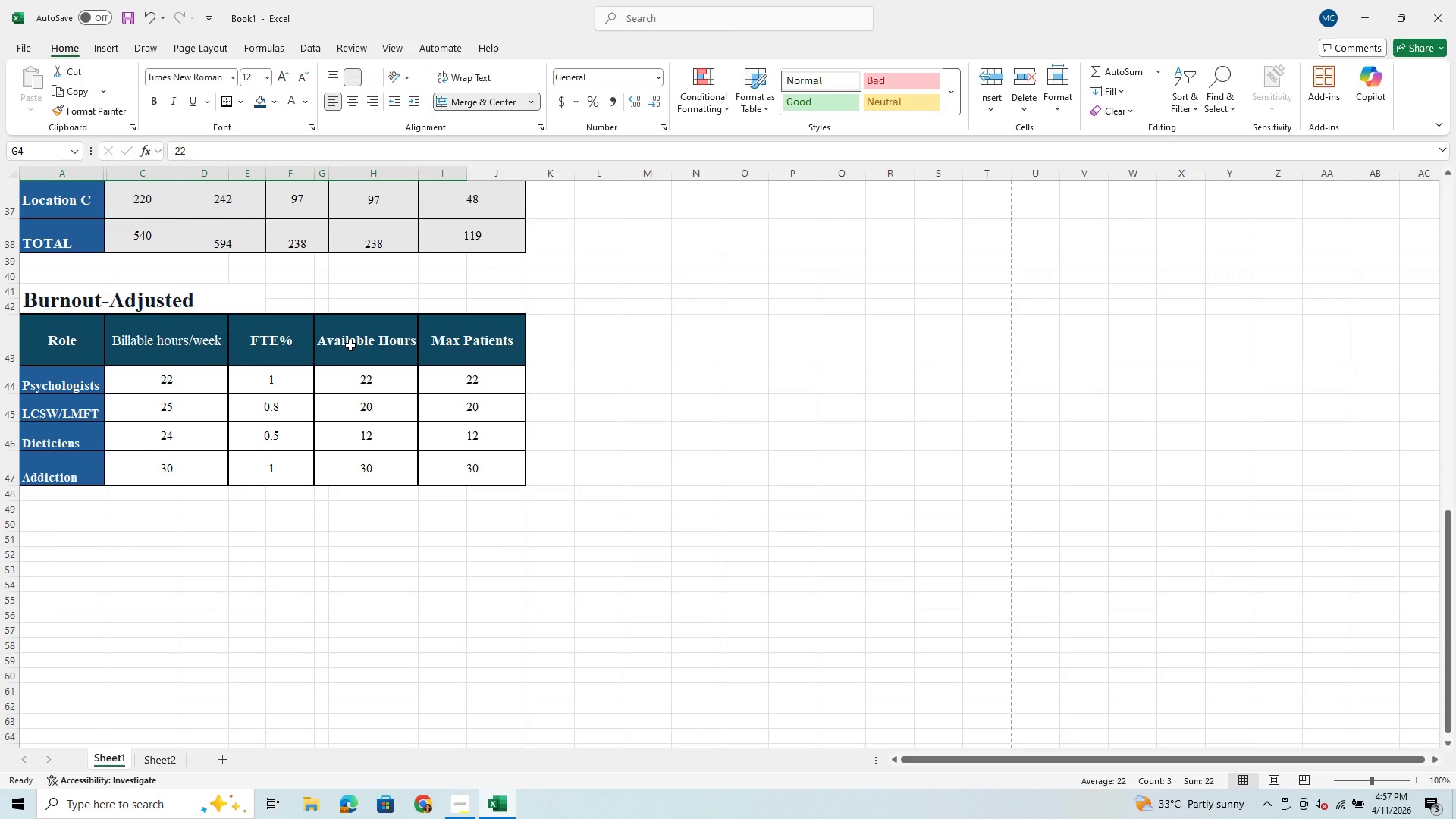 
left_click([350, 345])
 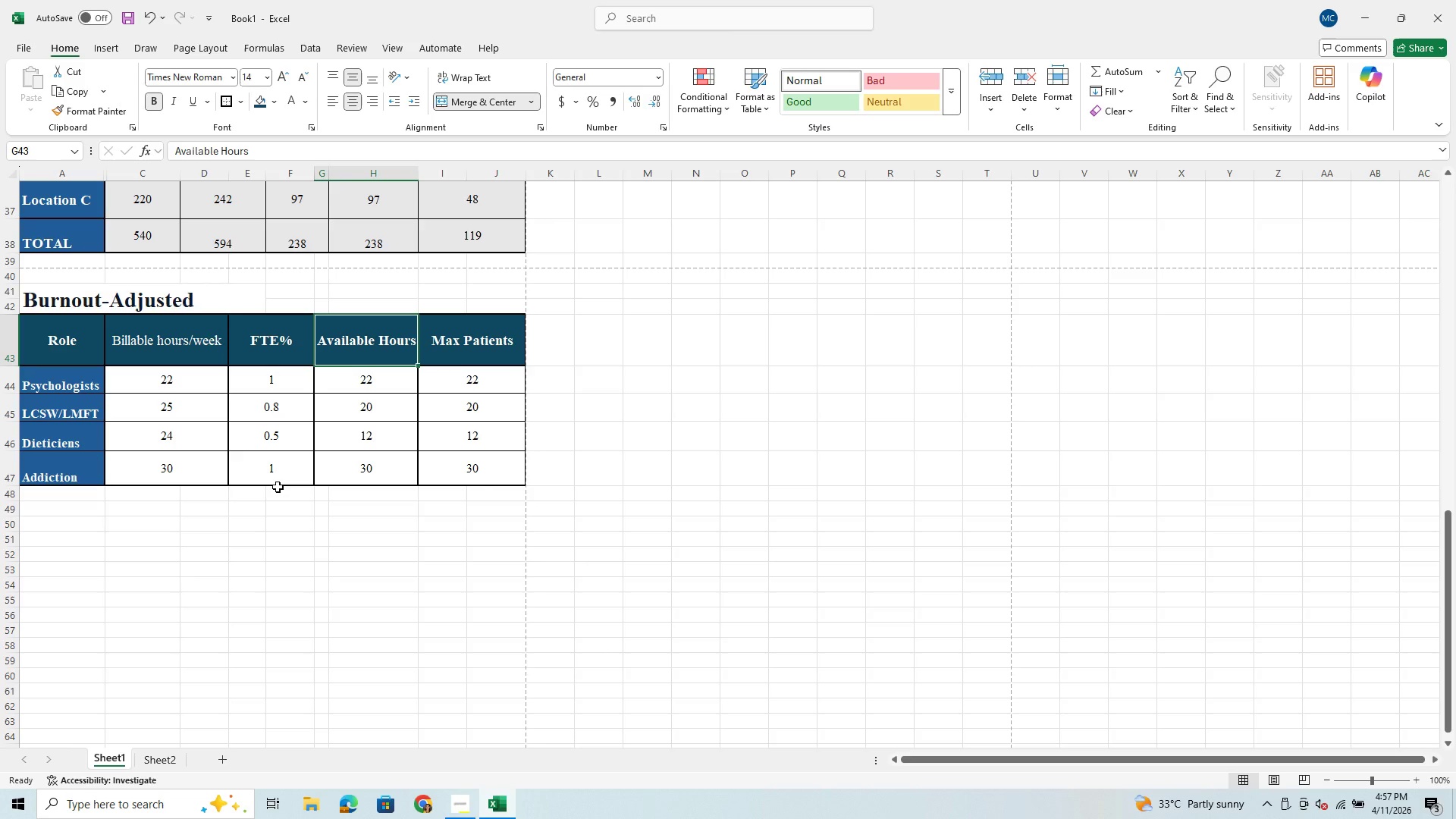 
wait(5.25)
 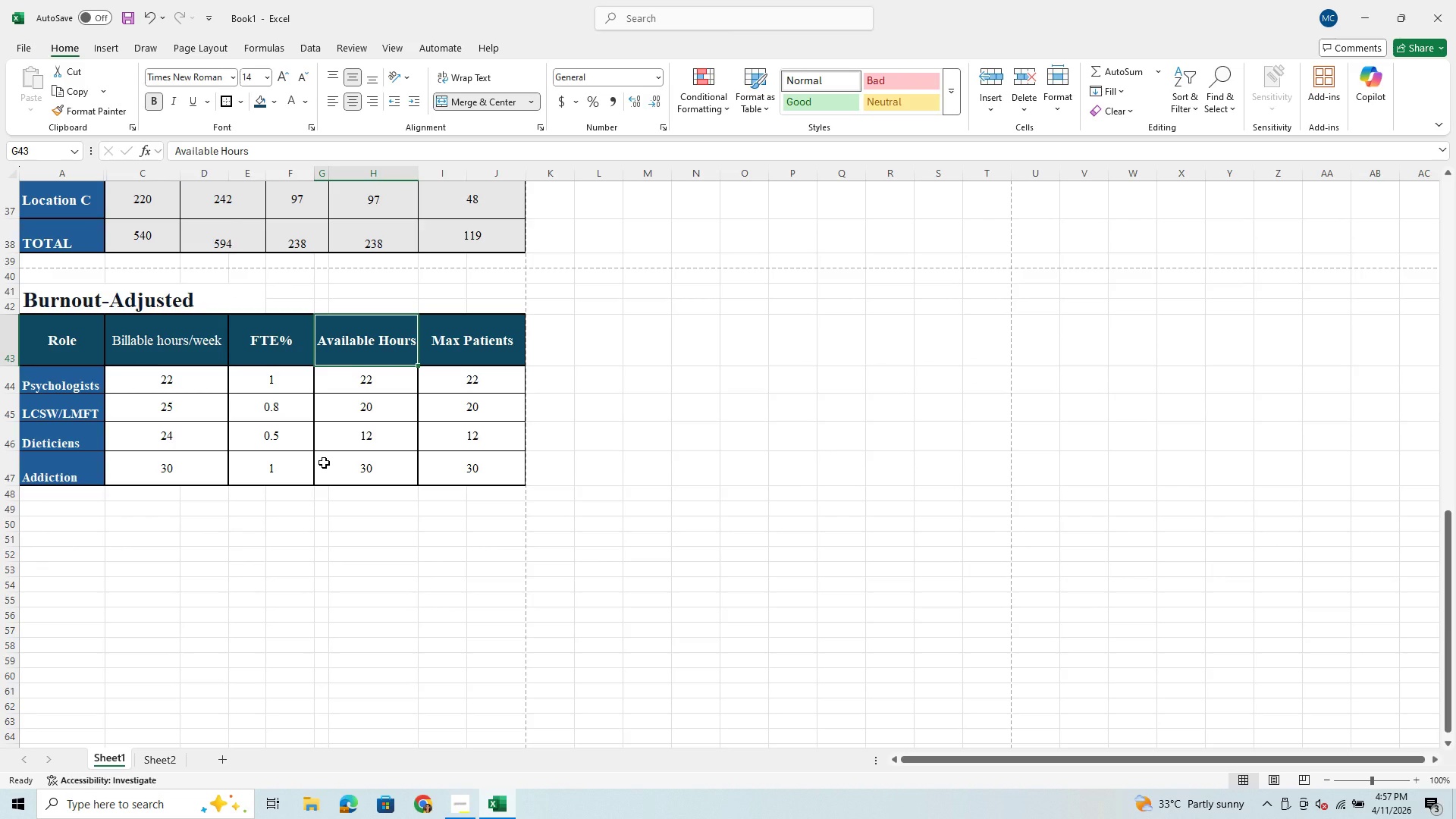 
scroll: coordinate [303, 540], scroll_direction: up, amount: 2.0
 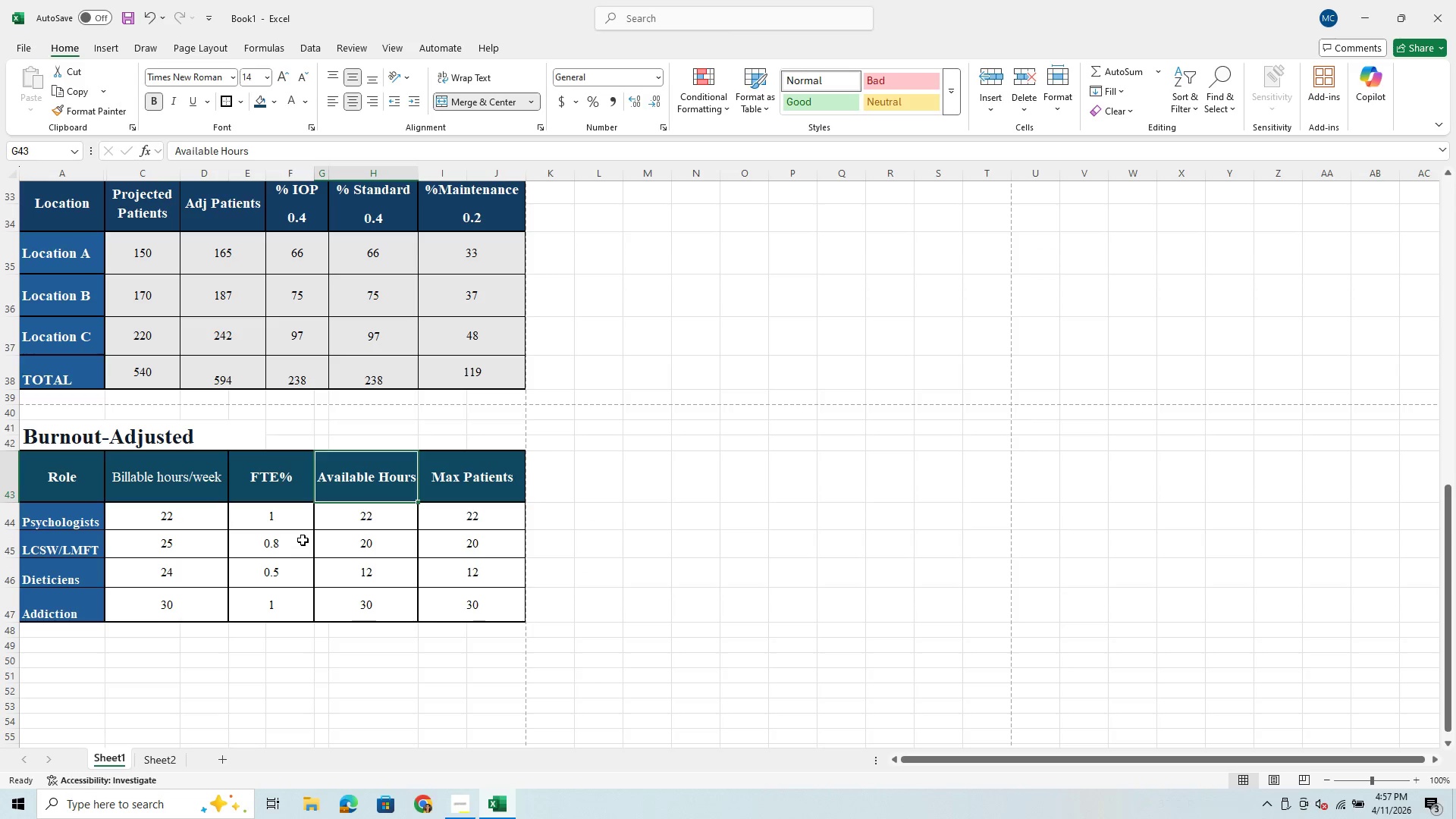 
scroll: coordinate [303, 540], scroll_direction: down, amount: 1.0
 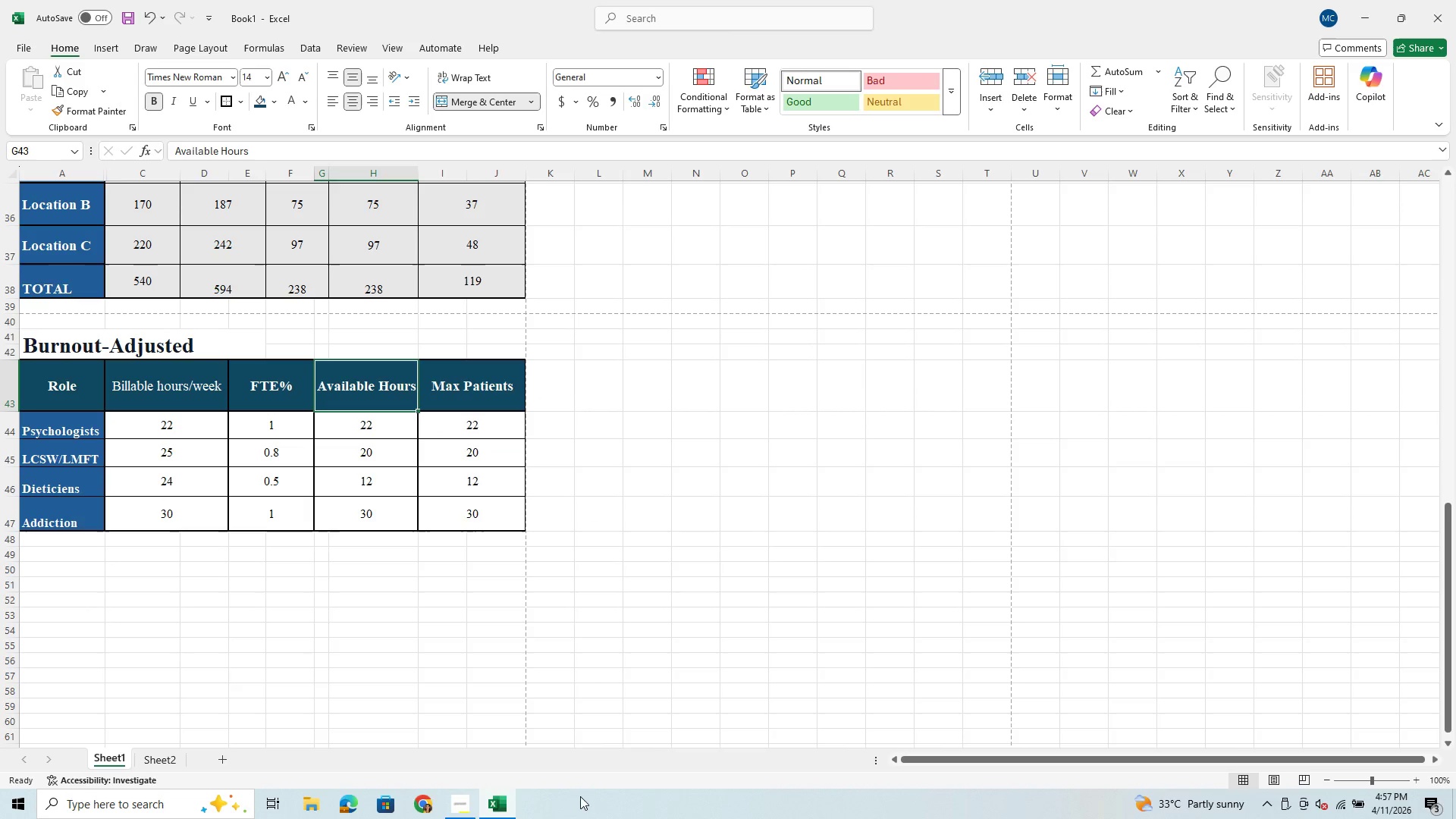 
wait(5.87)
 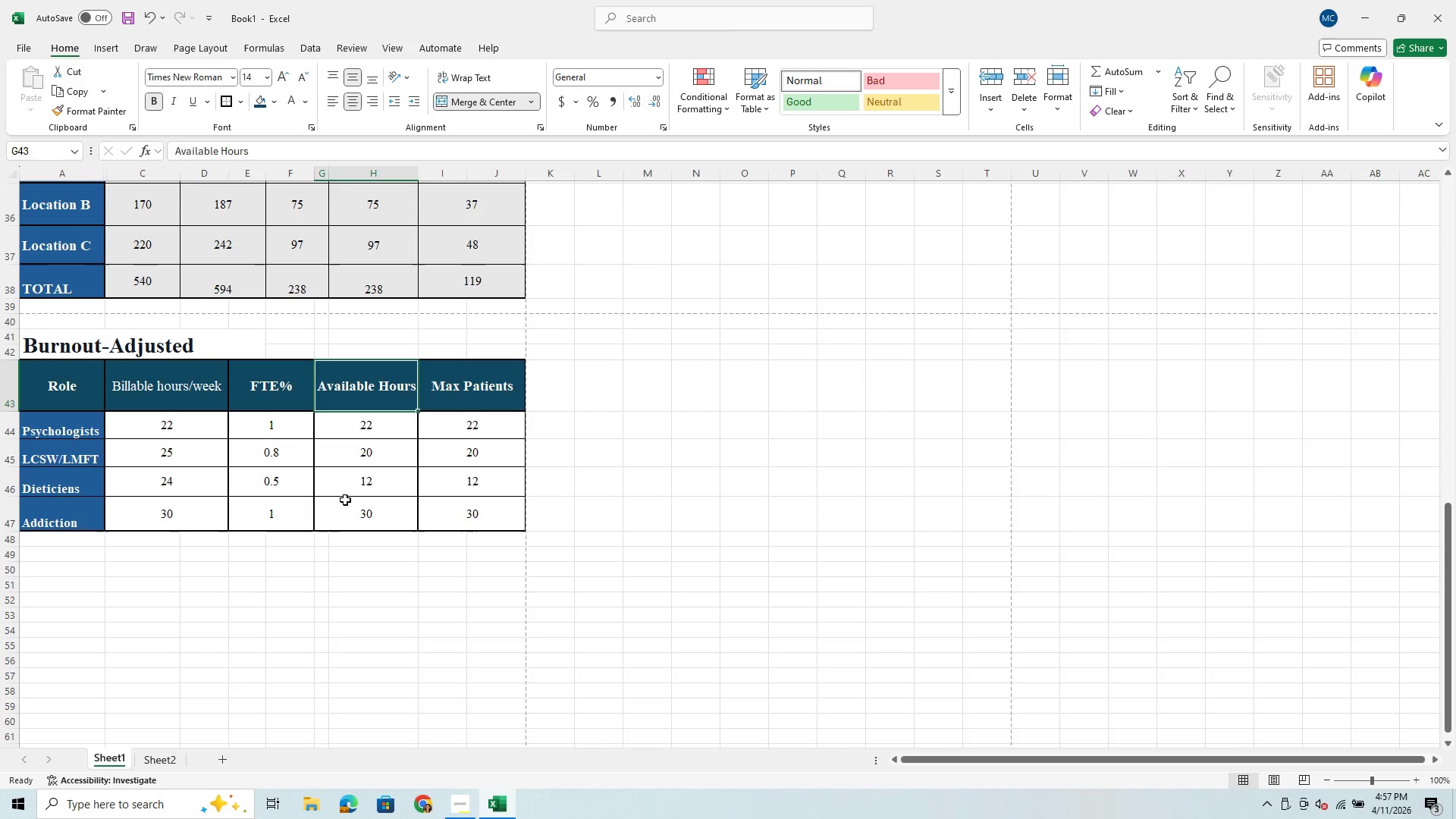 
left_click([463, 809])